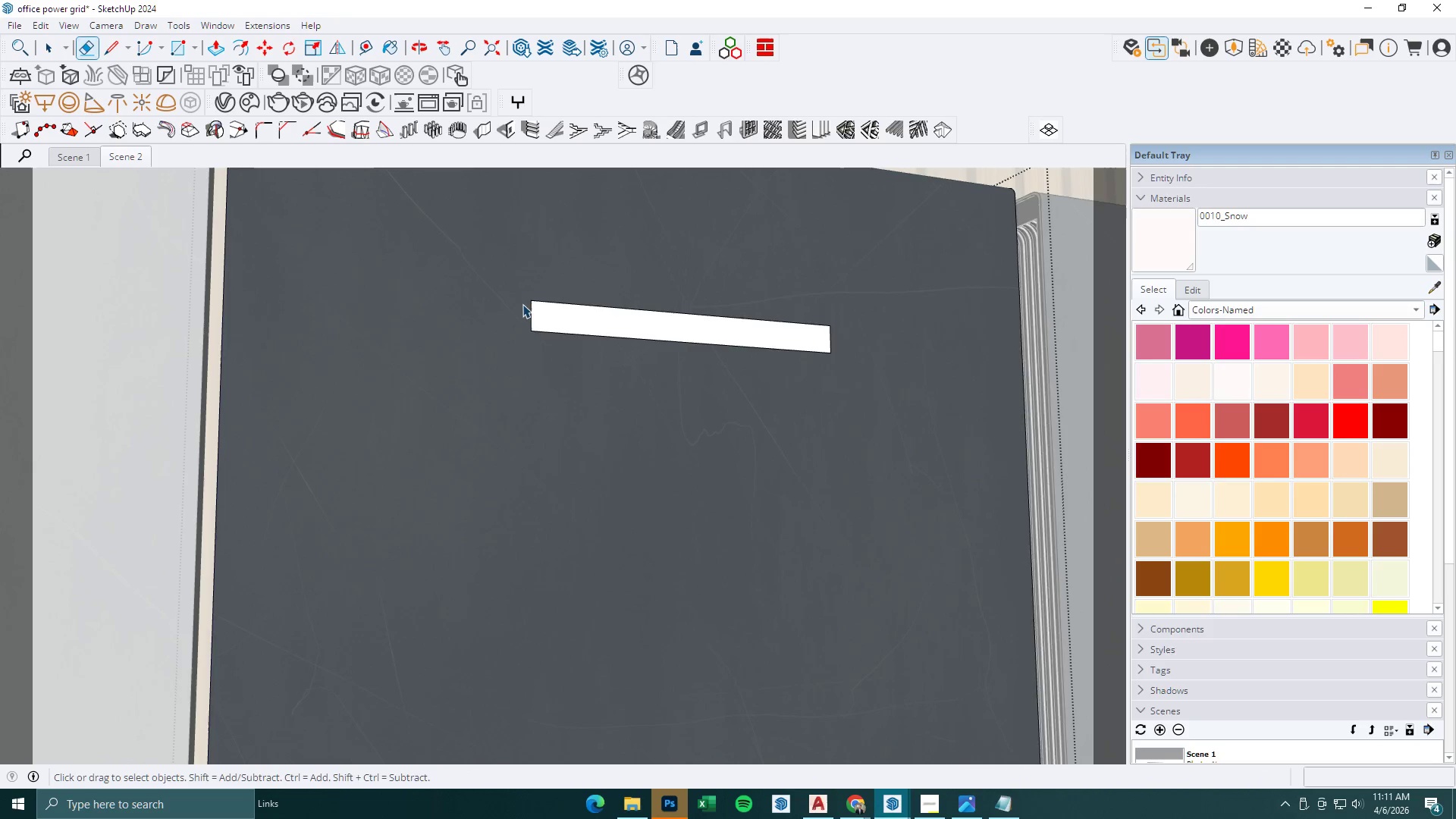 
key(Escape)
 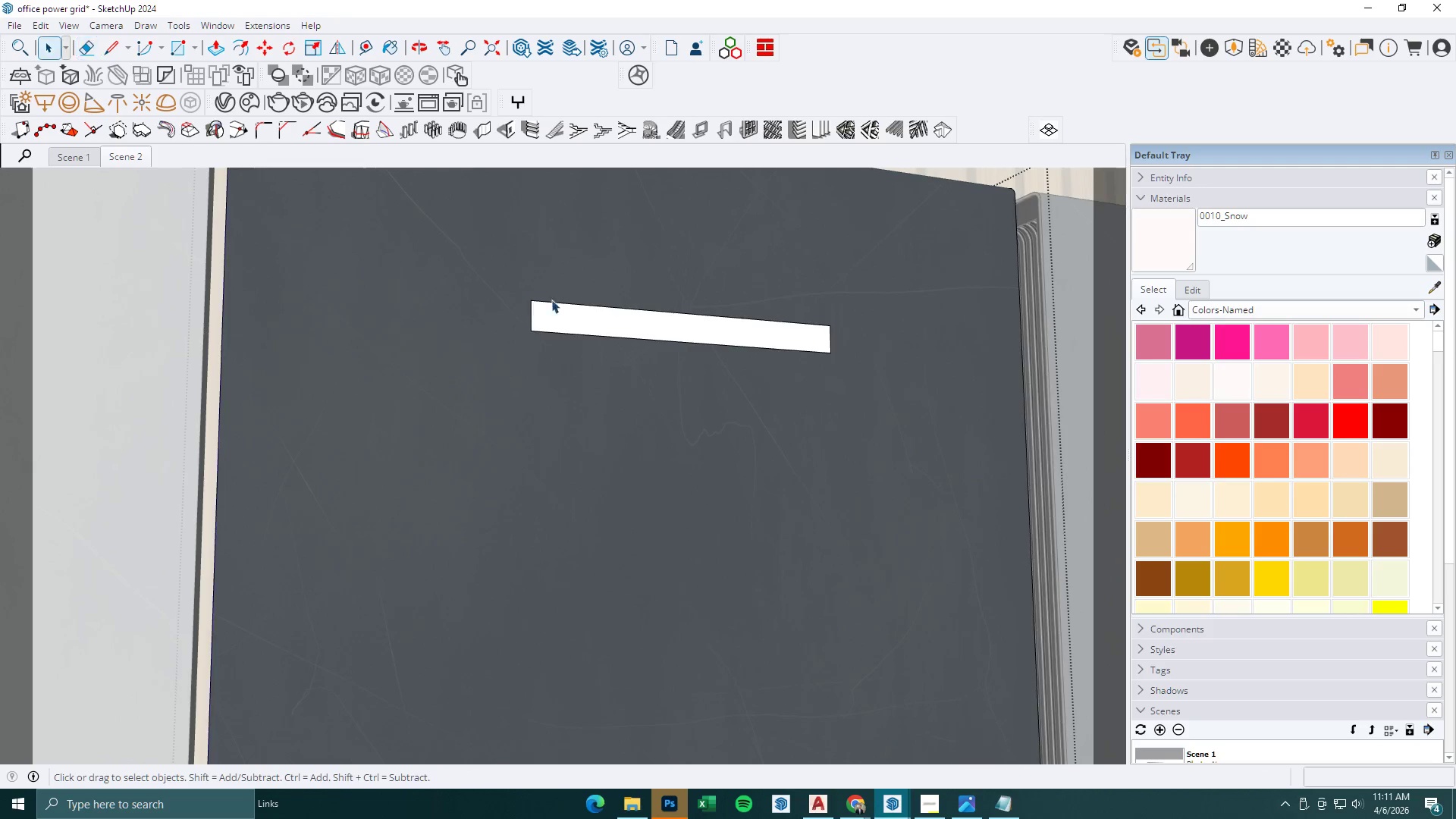 
key(Escape)
 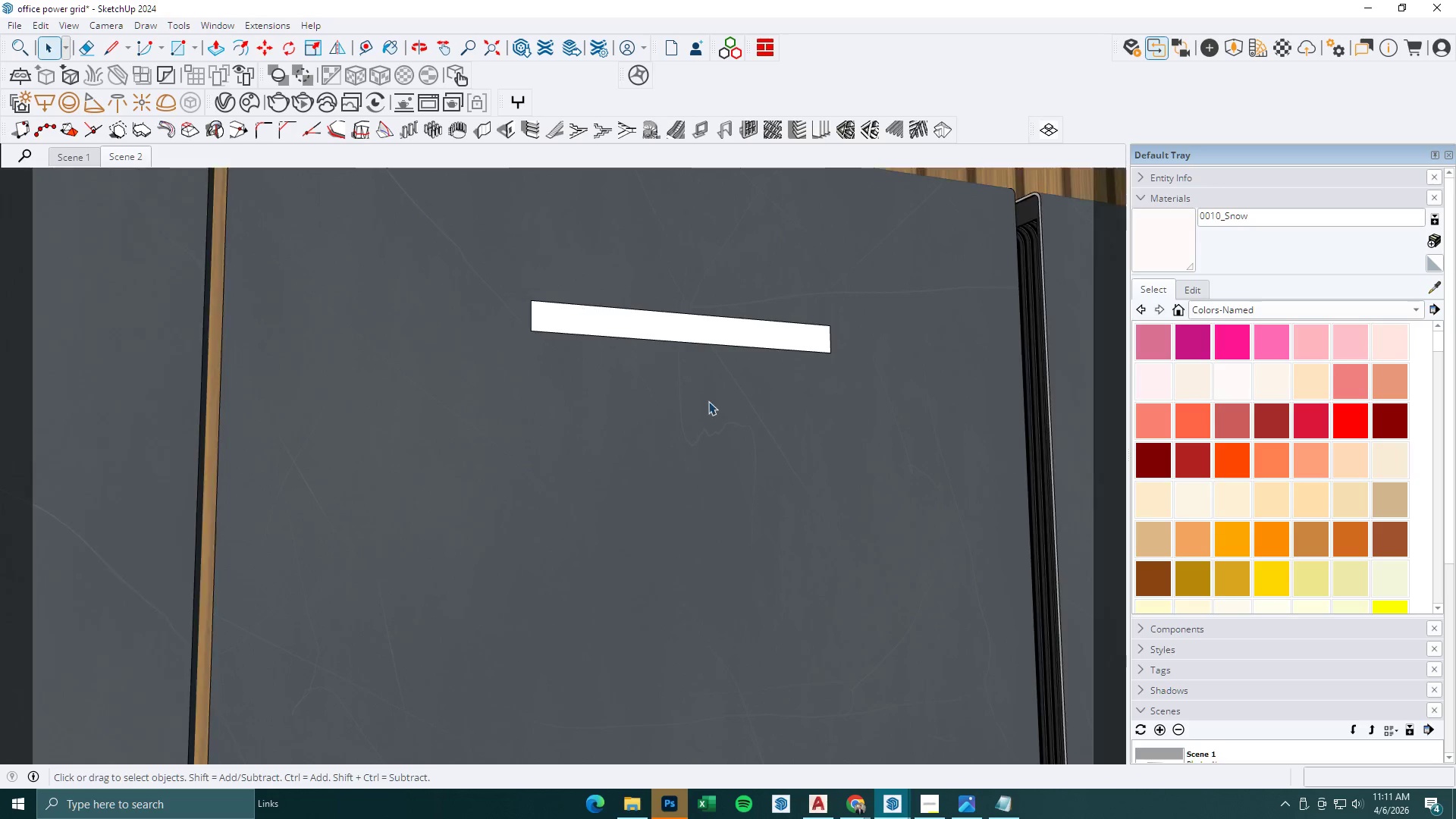 
key(Escape)
 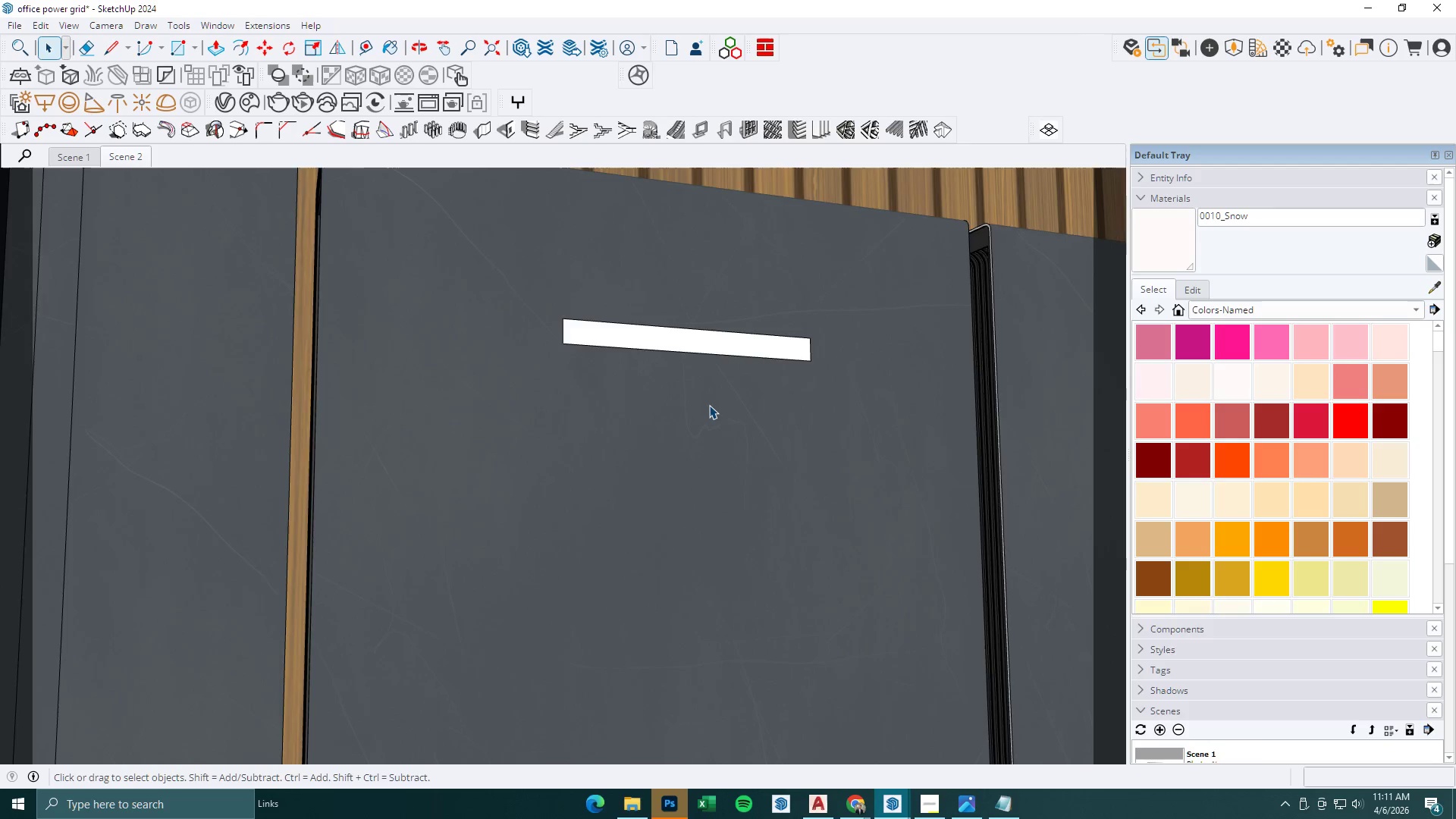 
scroll: coordinate [710, 407], scroll_direction: down, amount: 14.0
 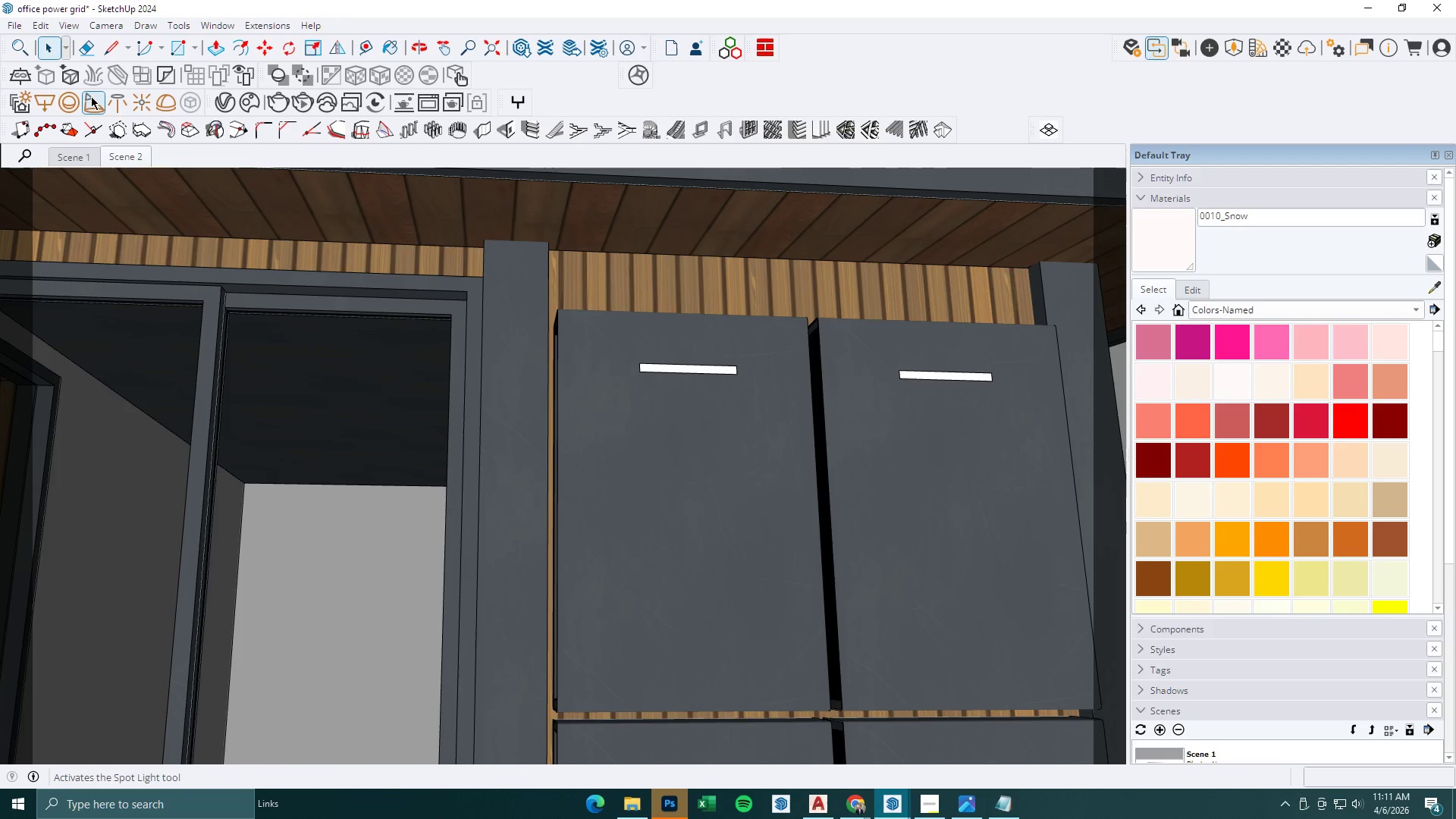 
double_click([701, 450])
 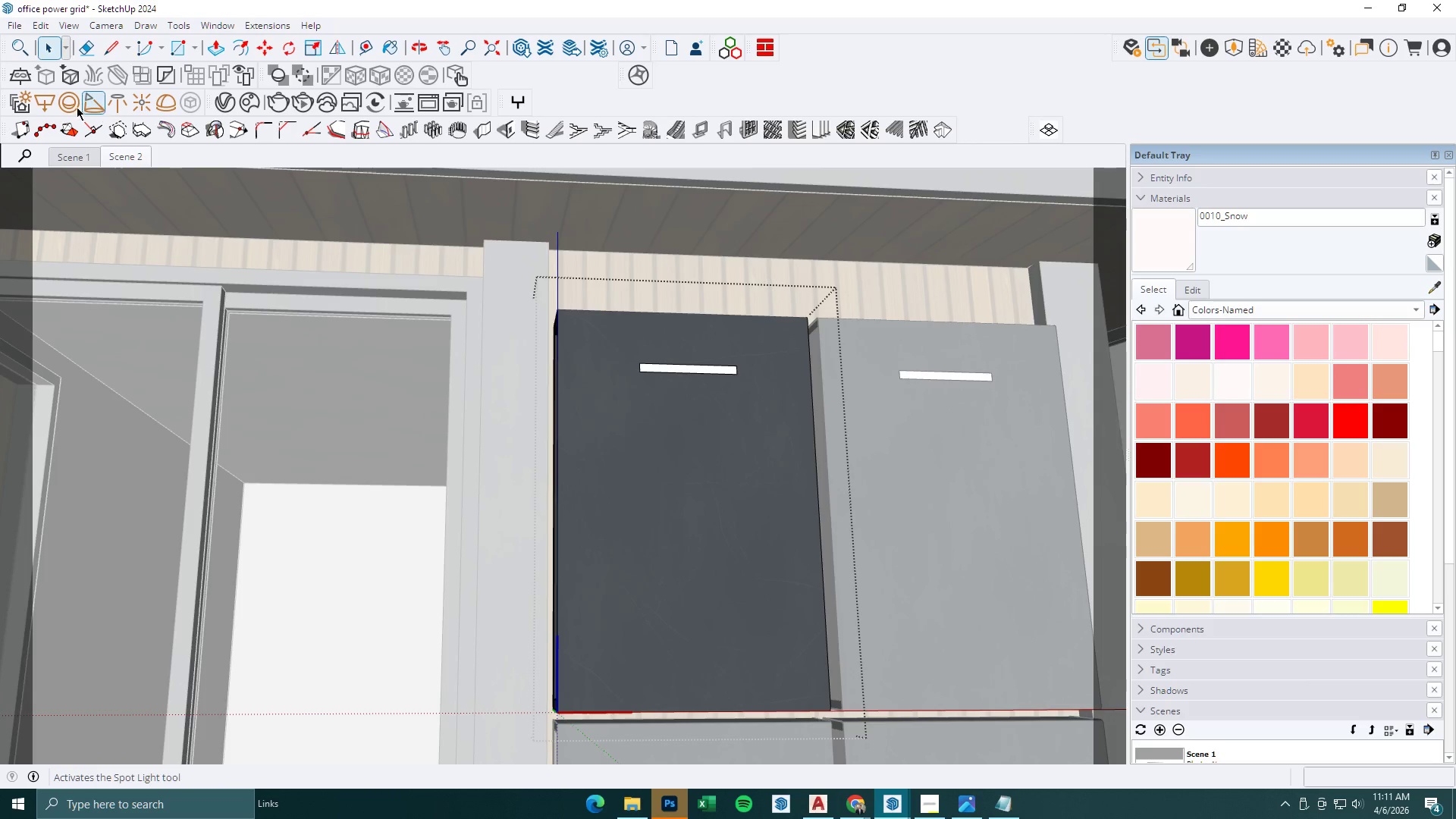 
left_click([50, 102])
 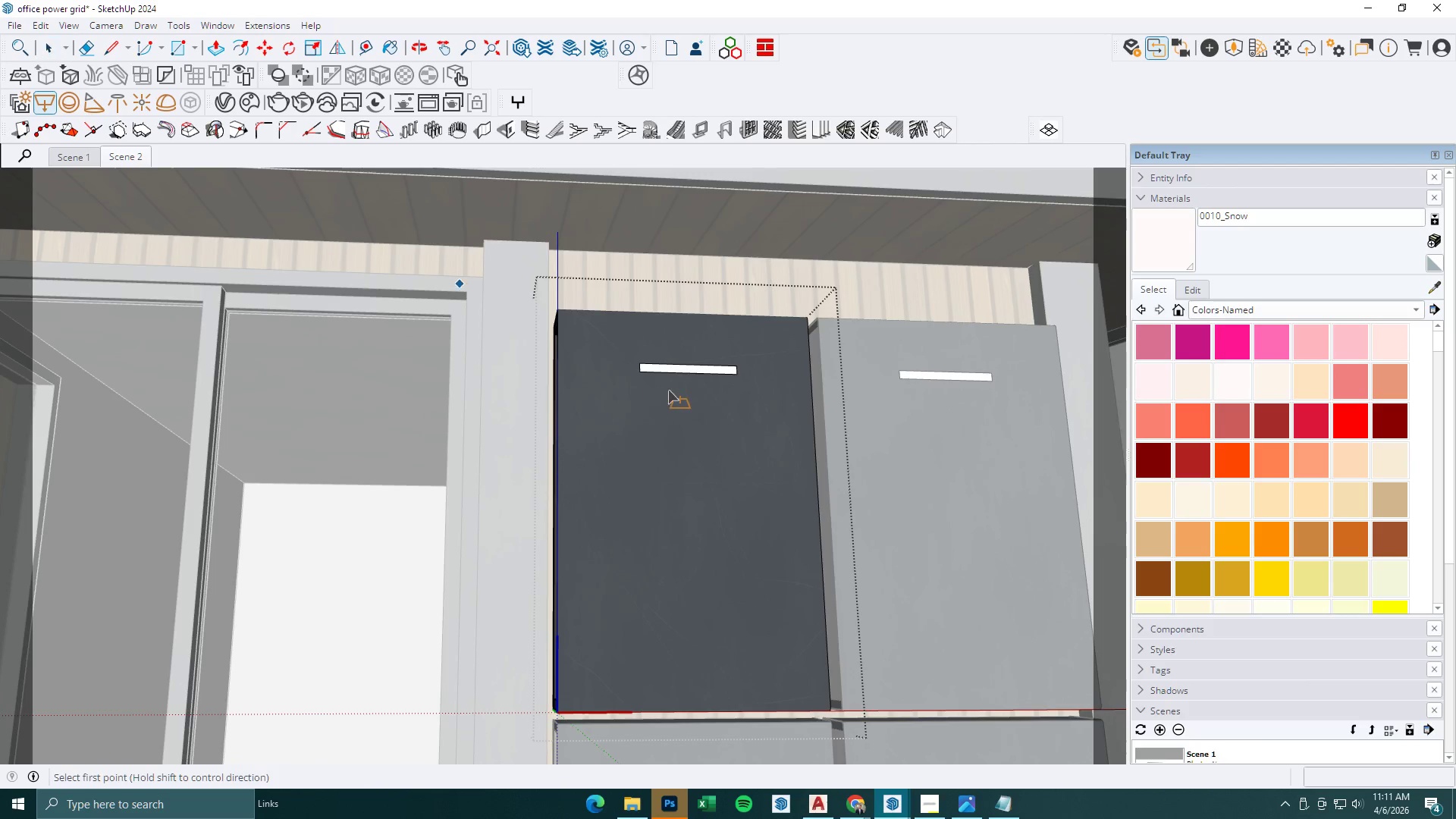 
scroll: coordinate [668, 390], scroll_direction: up, amount: 3.0
 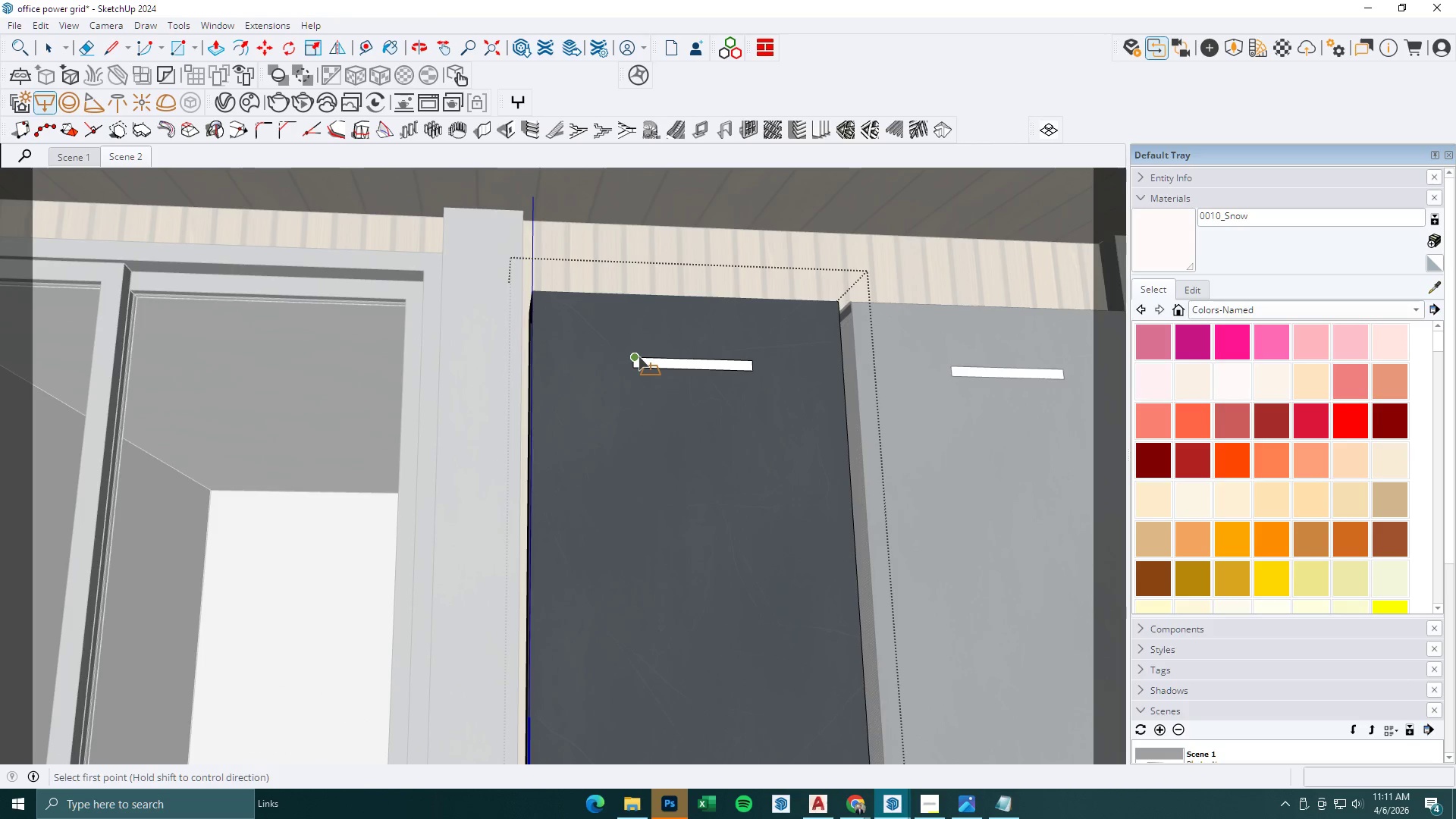 
left_click([639, 356])
 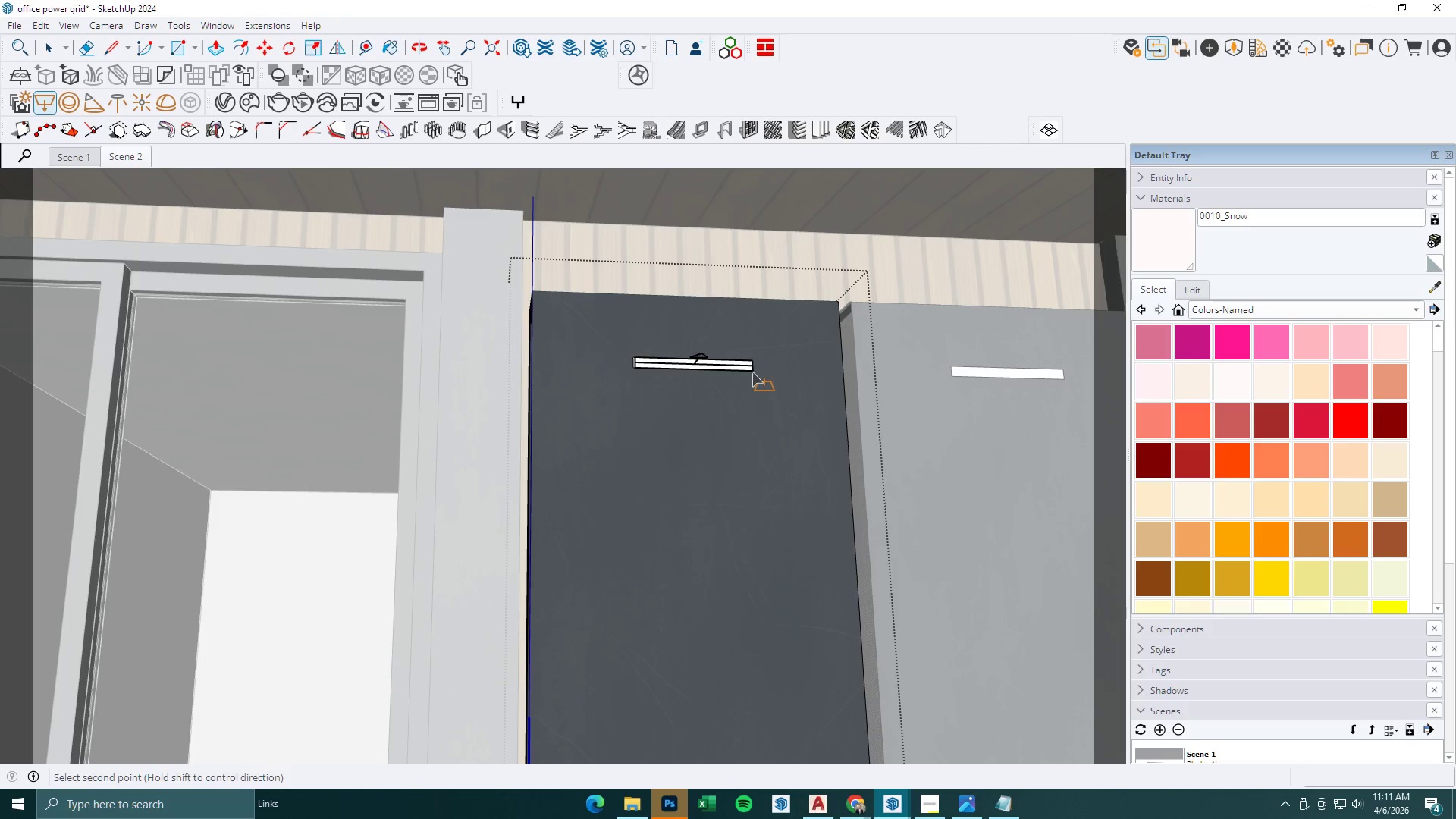 
left_click([751, 372])
 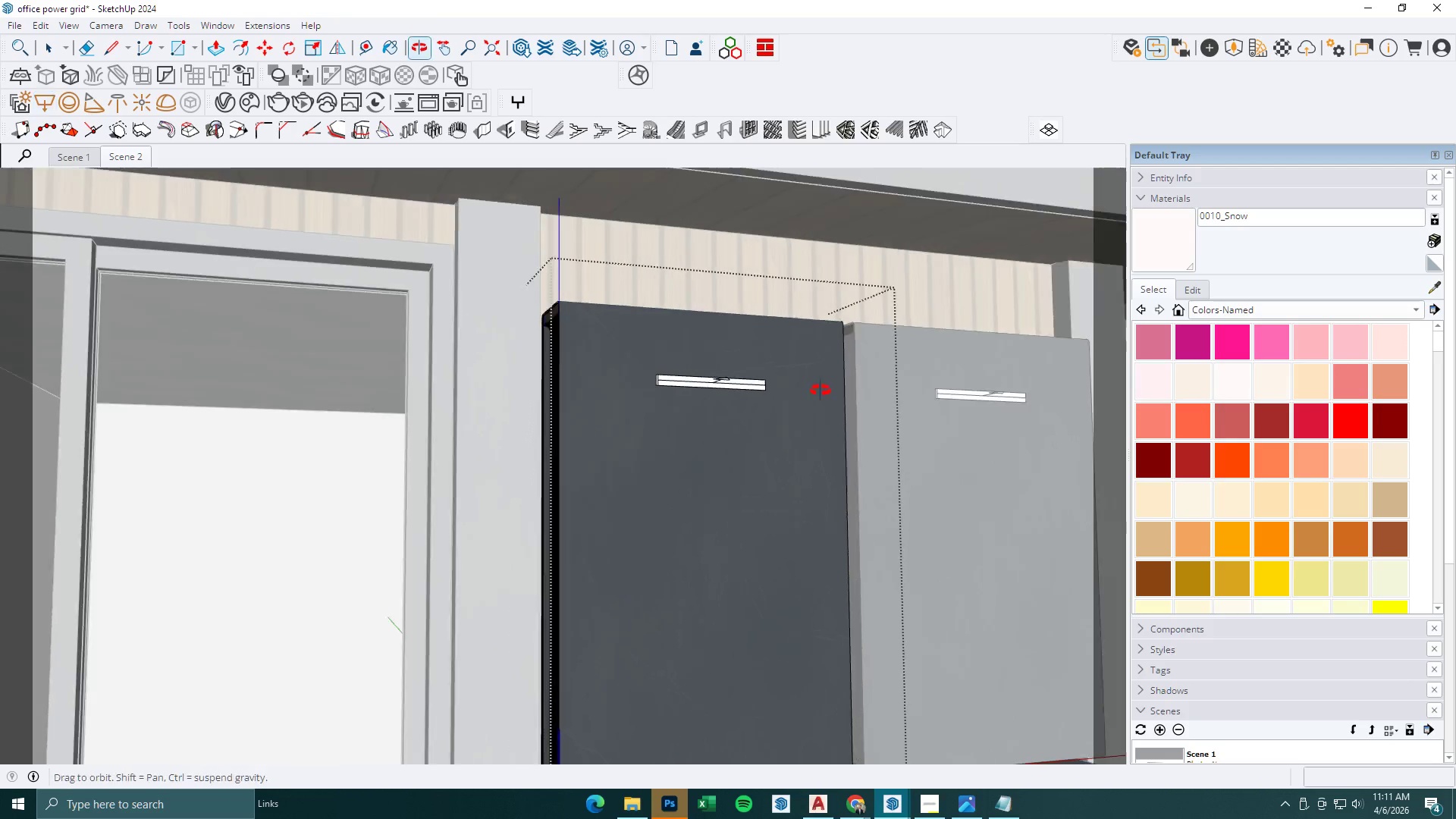 
key(Space)
 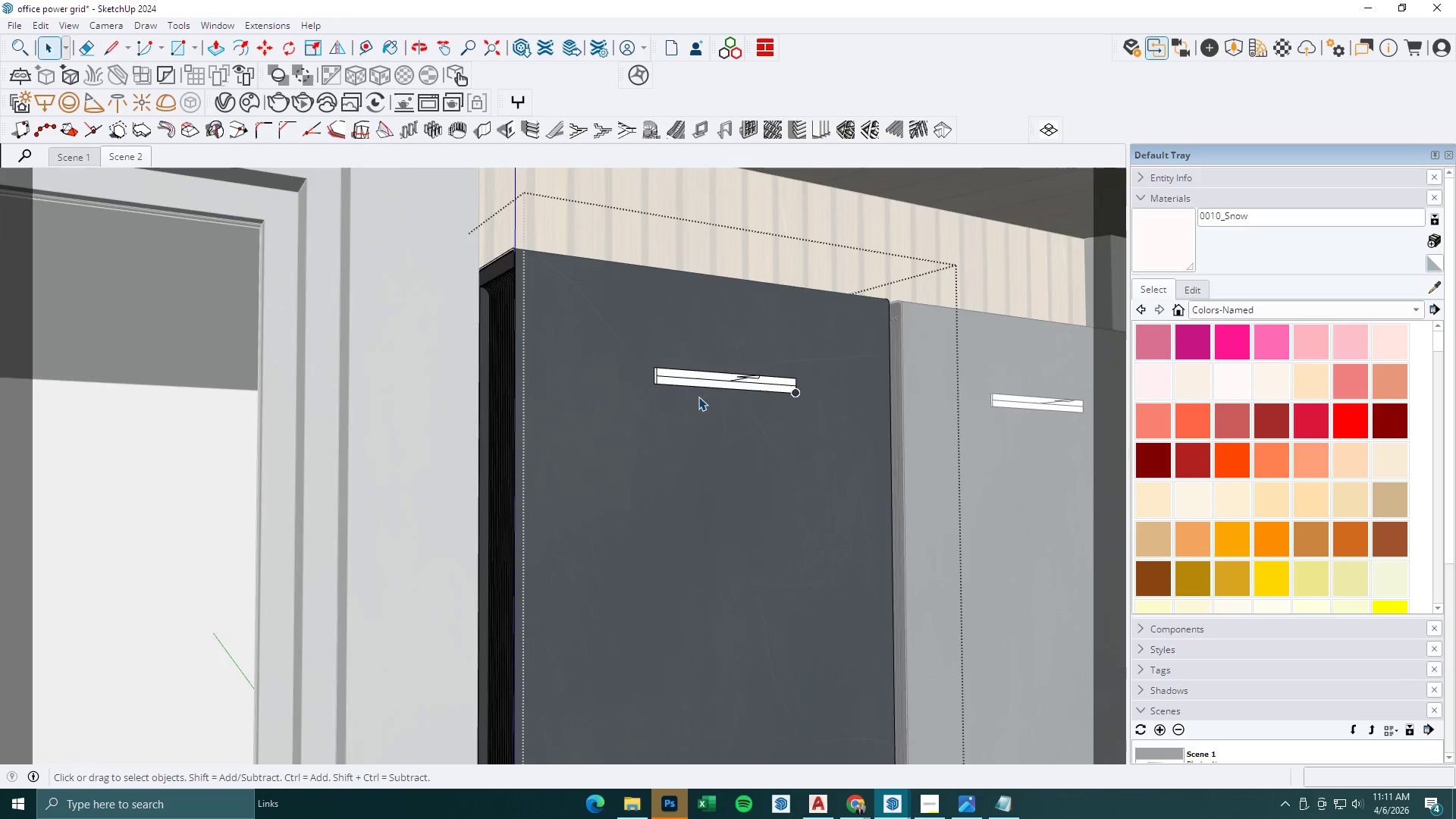 
key(Escape)
 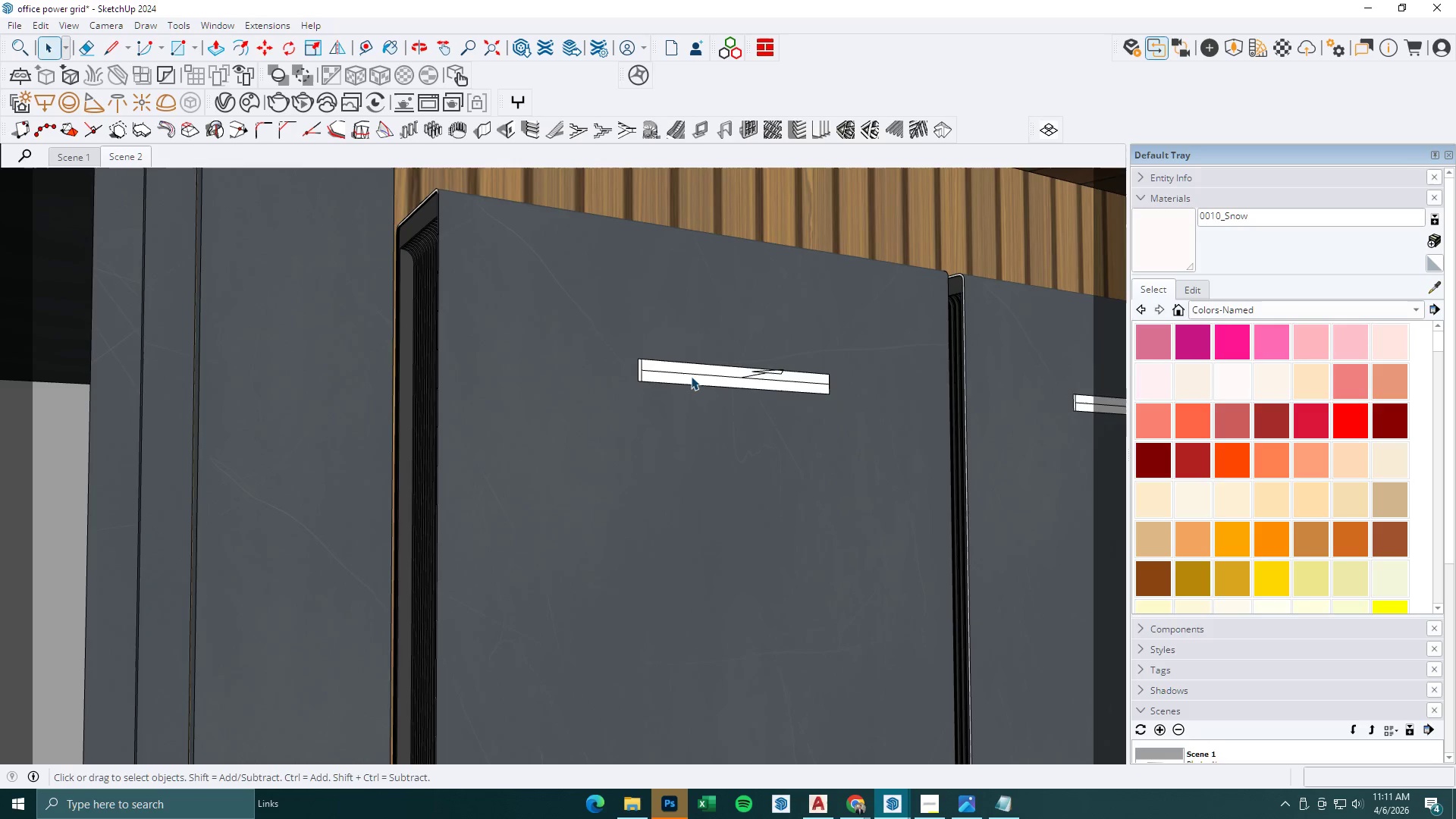 
left_click([689, 373])
 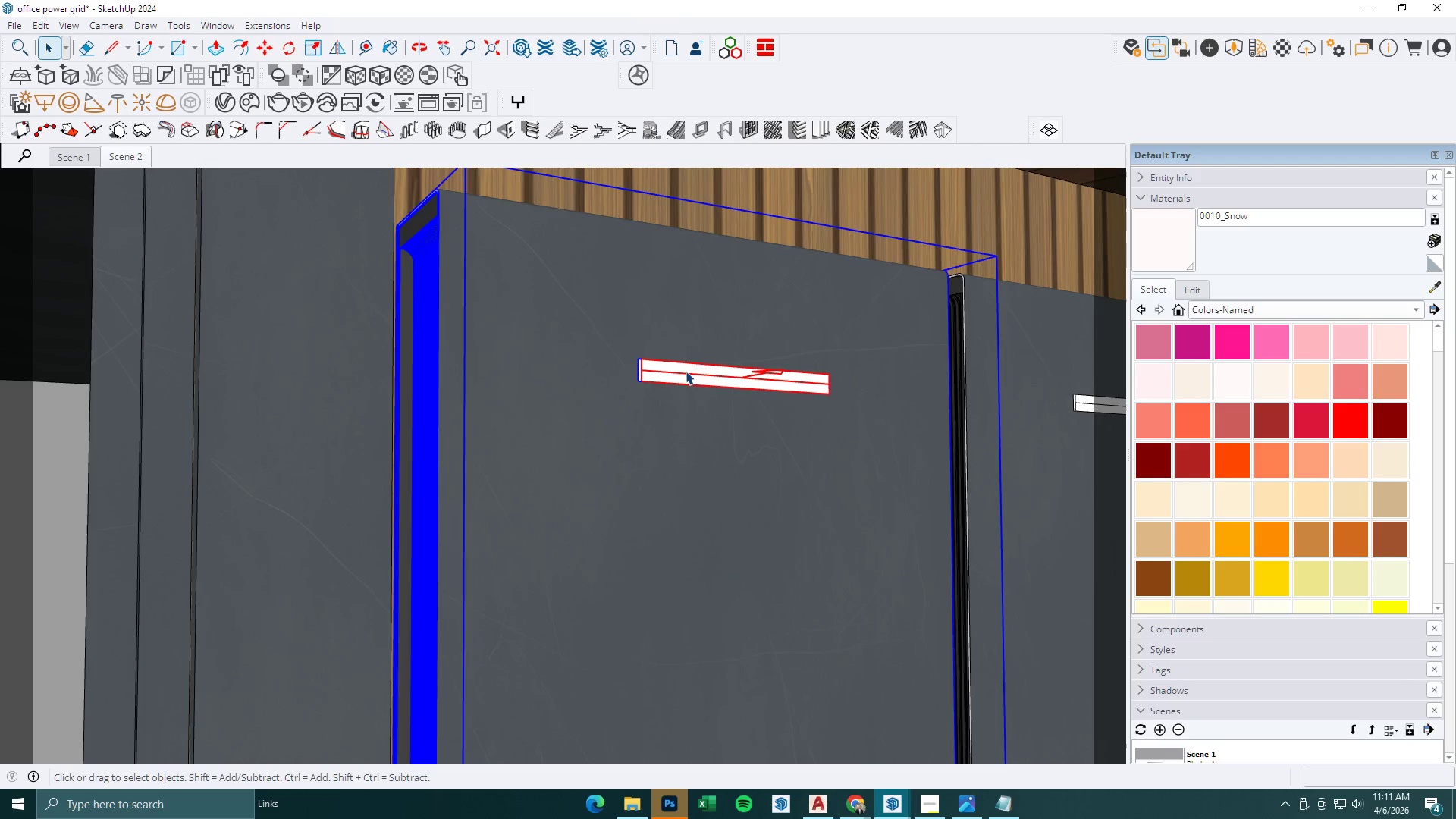 
scroll: coordinate [695, 388], scroll_direction: up, amount: 8.0
 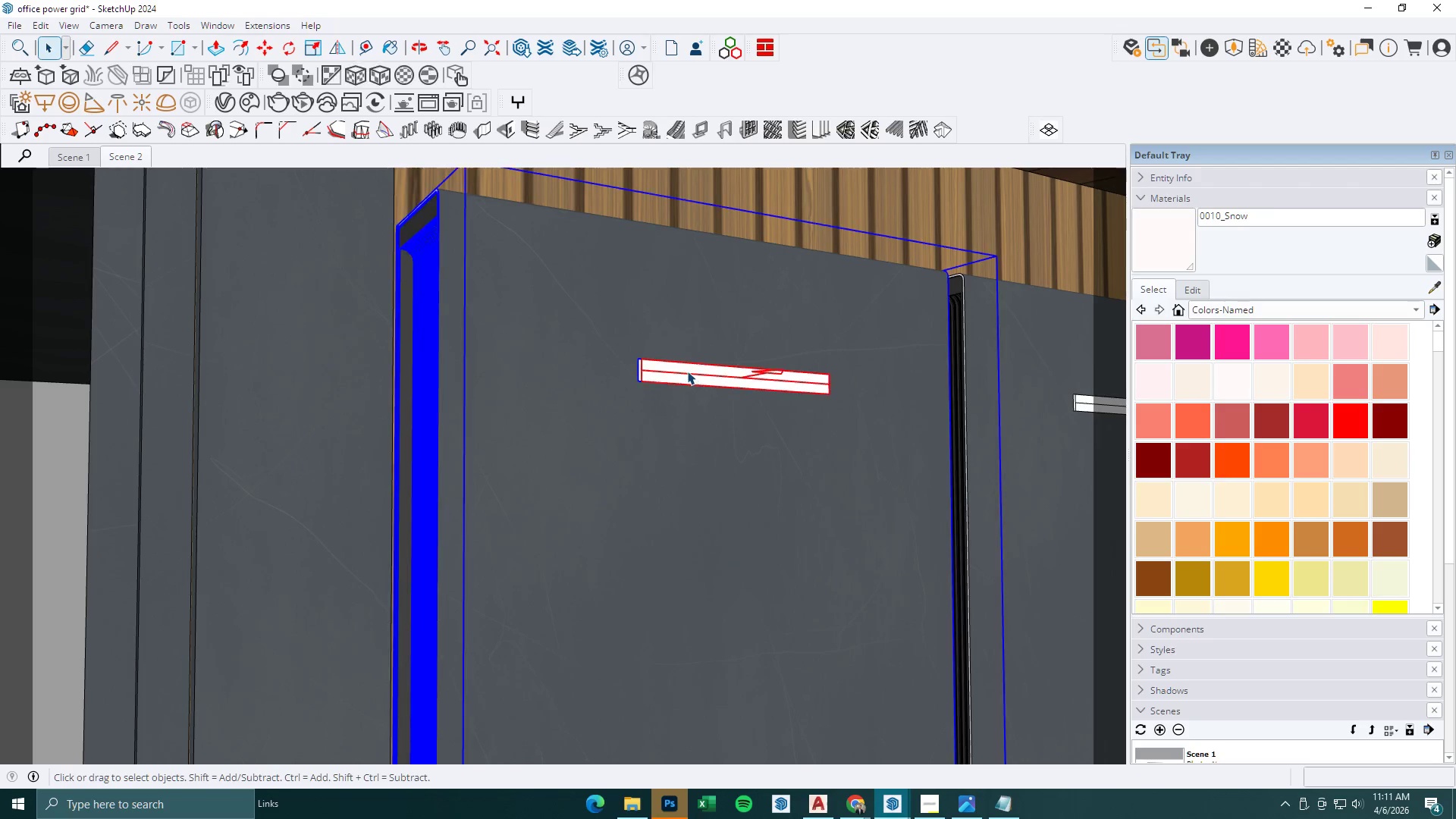 
double_click([673, 372])
 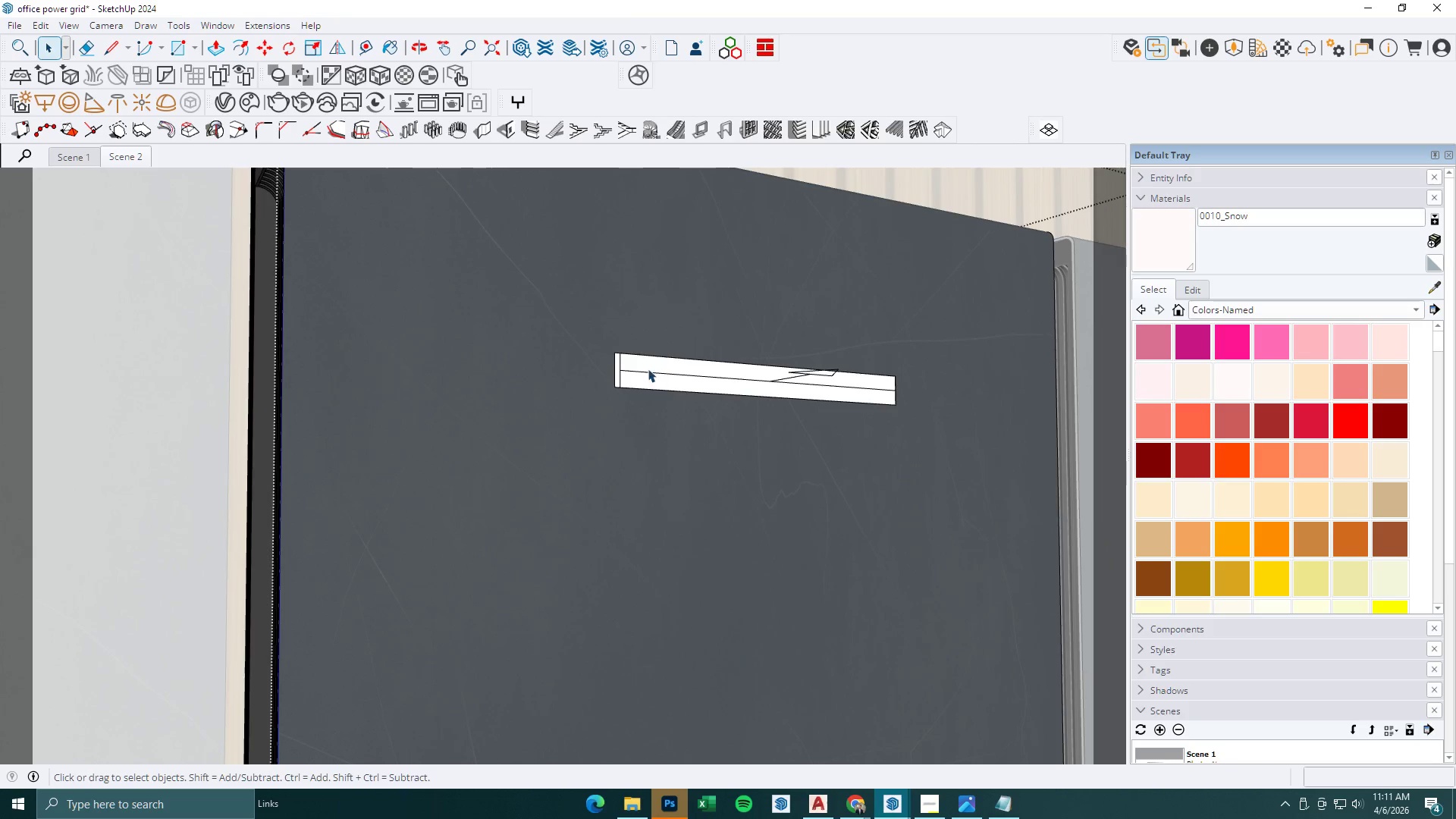 
scroll: coordinate [681, 370], scroll_direction: up, amount: 4.0
 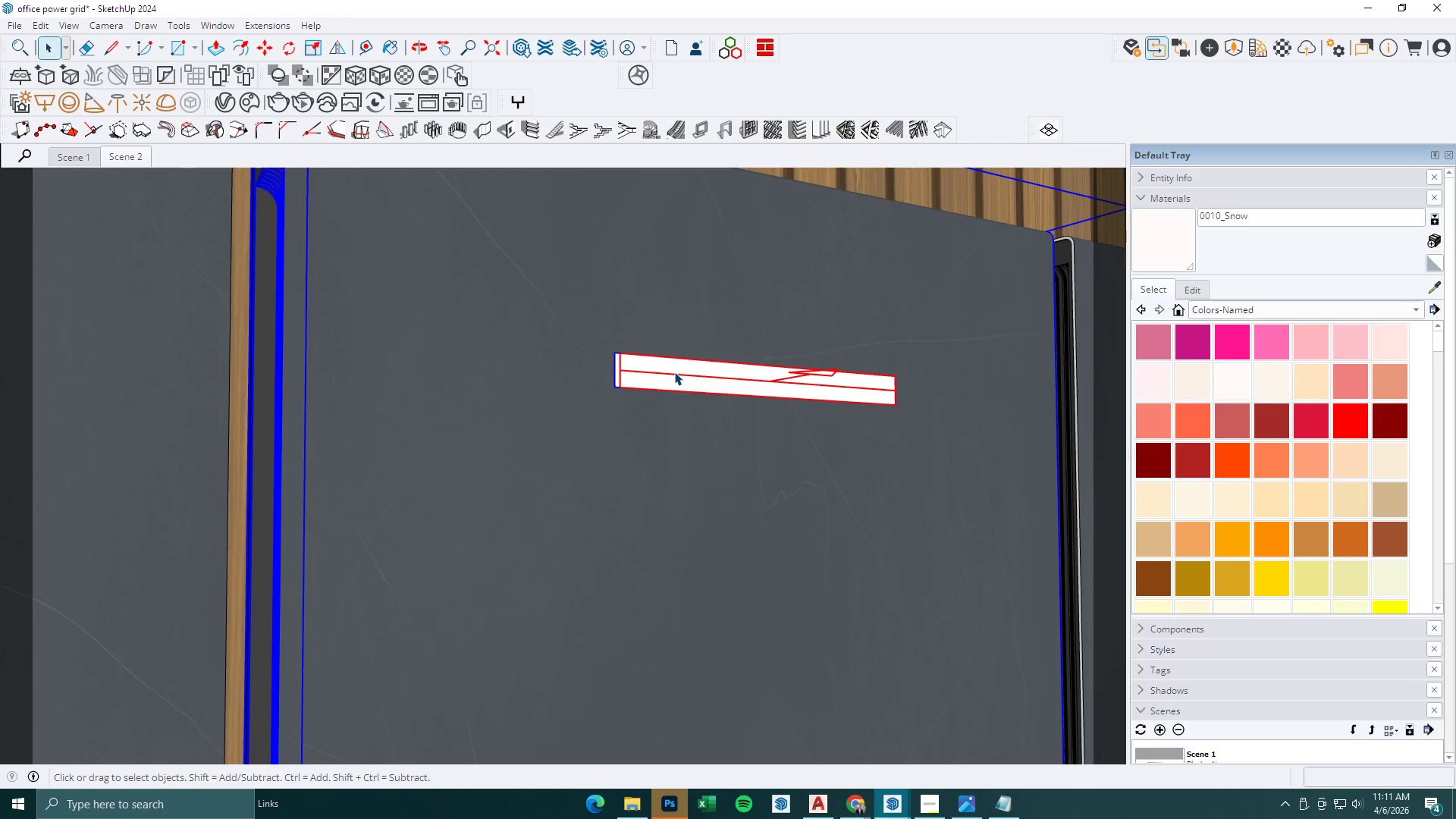 
triple_click([640, 367])
 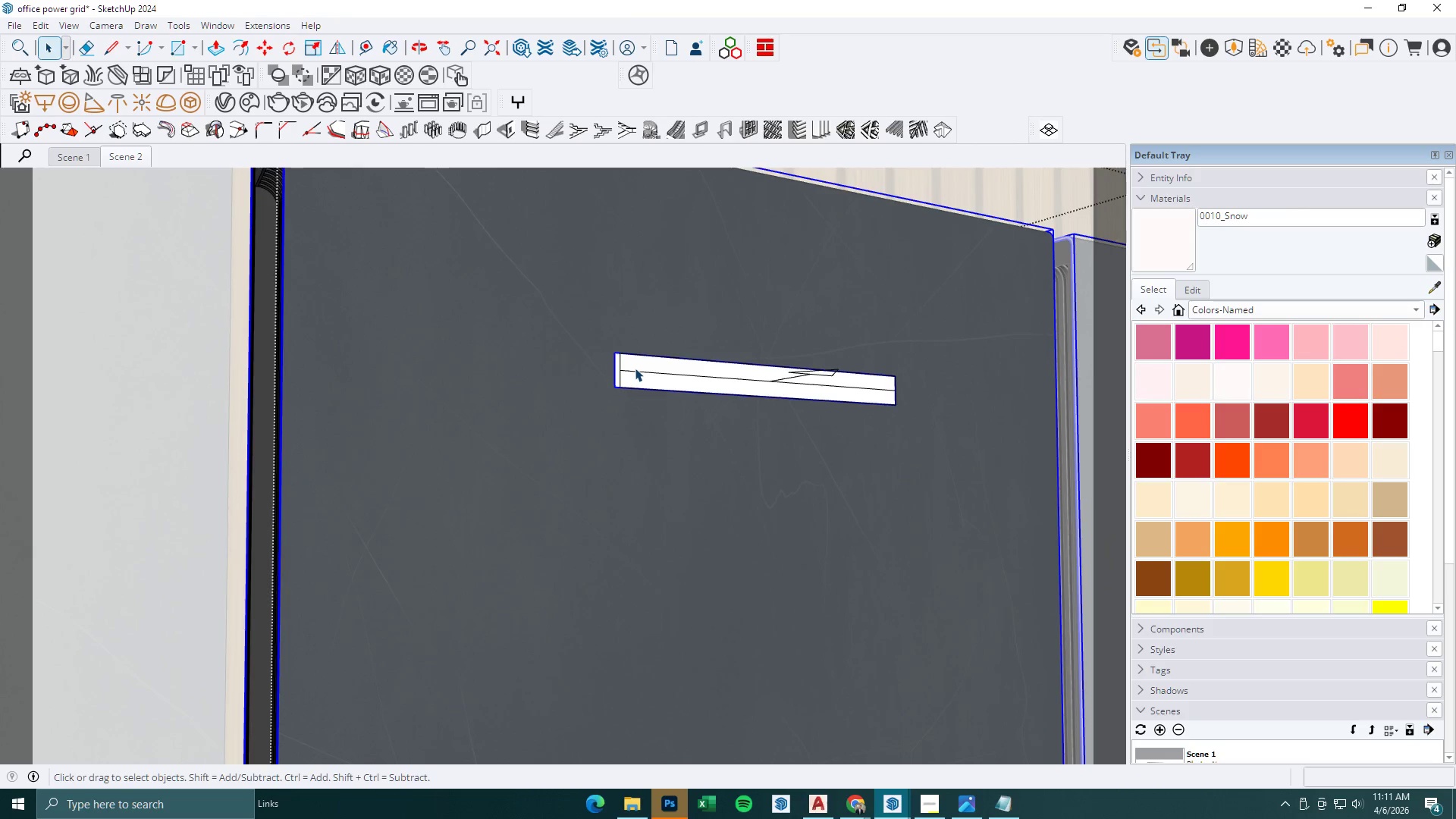 
left_click([631, 370])
 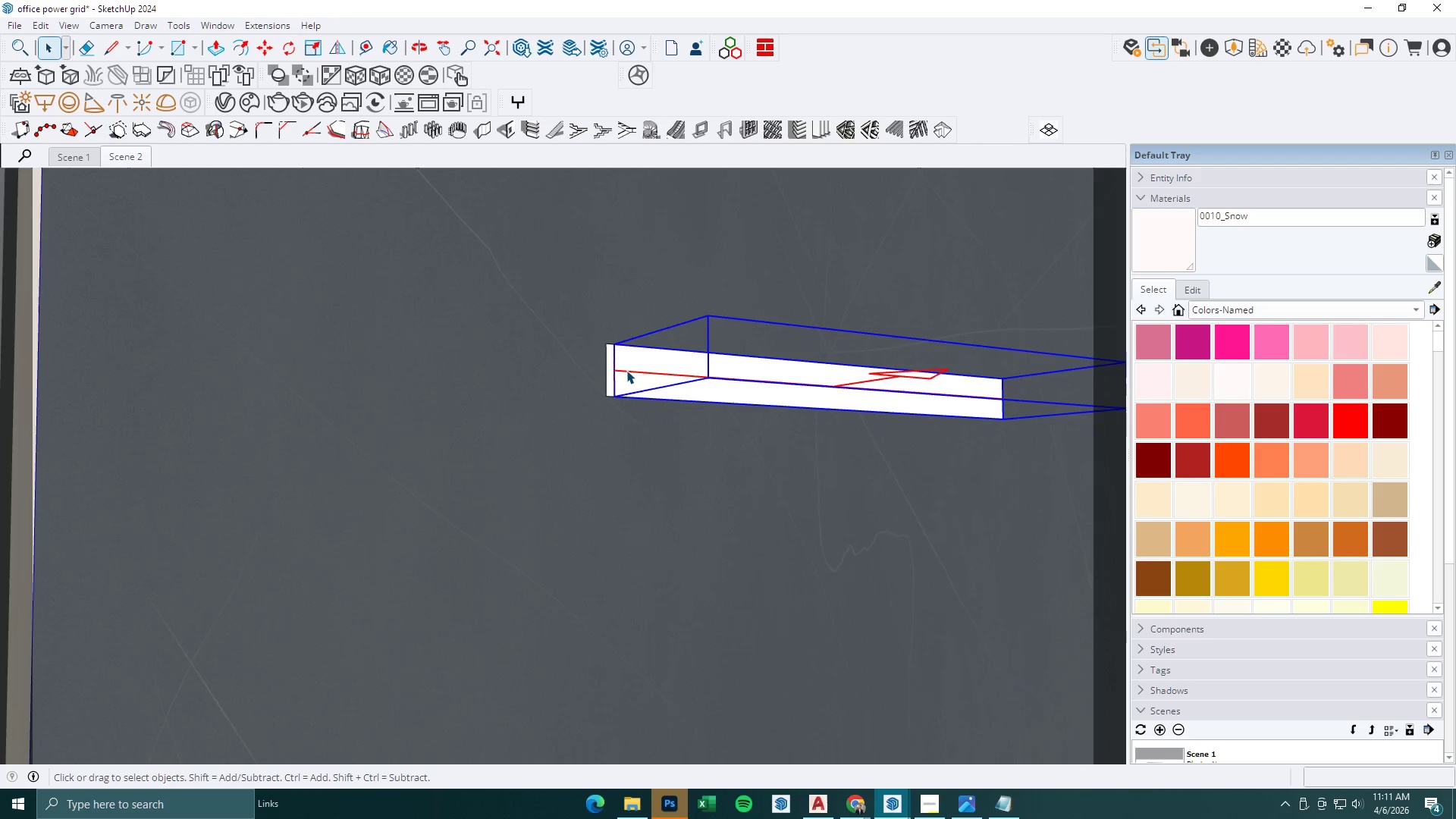 
scroll: coordinate [631, 370], scroll_direction: up, amount: 4.0
 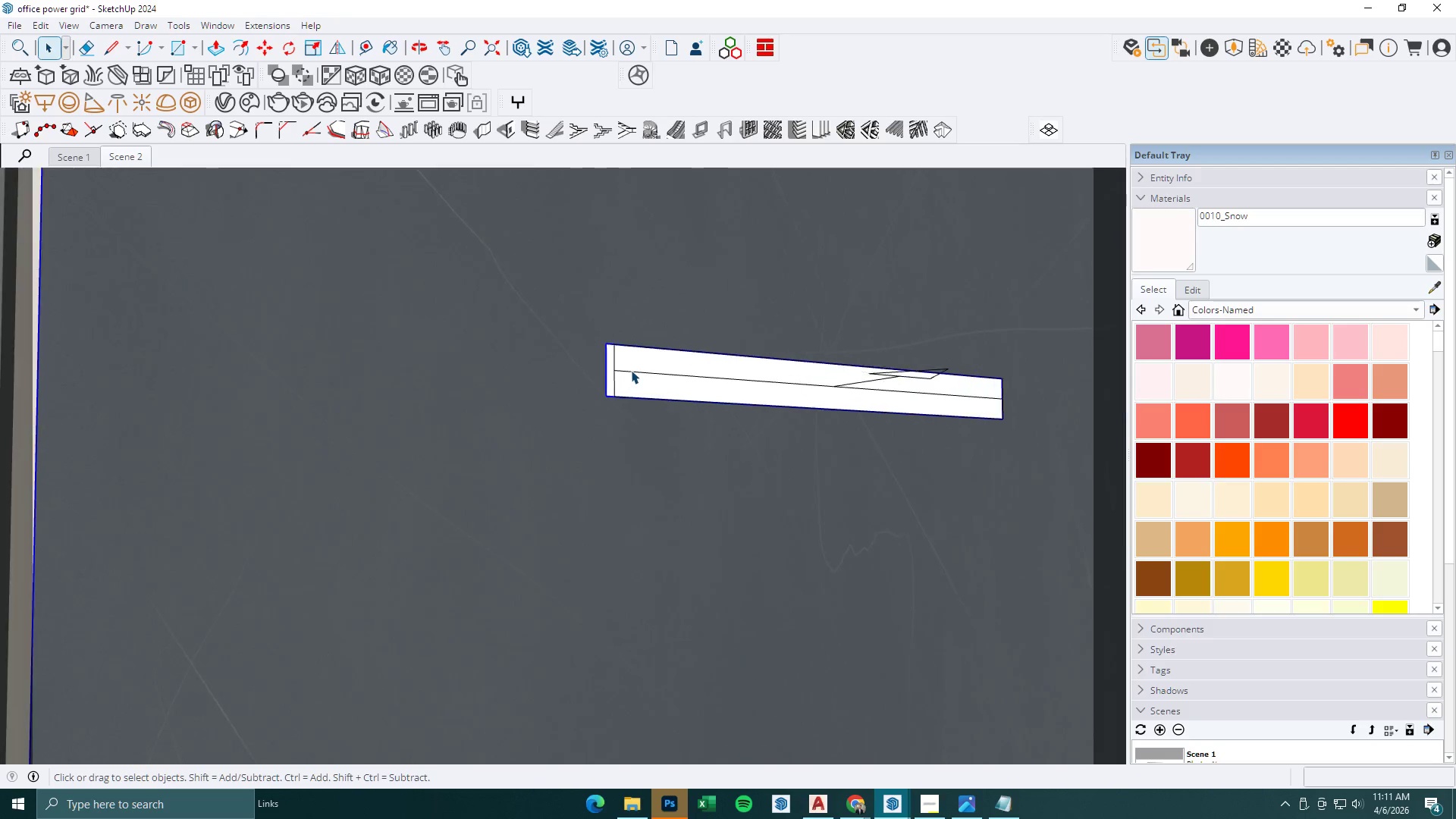 
key(S)
 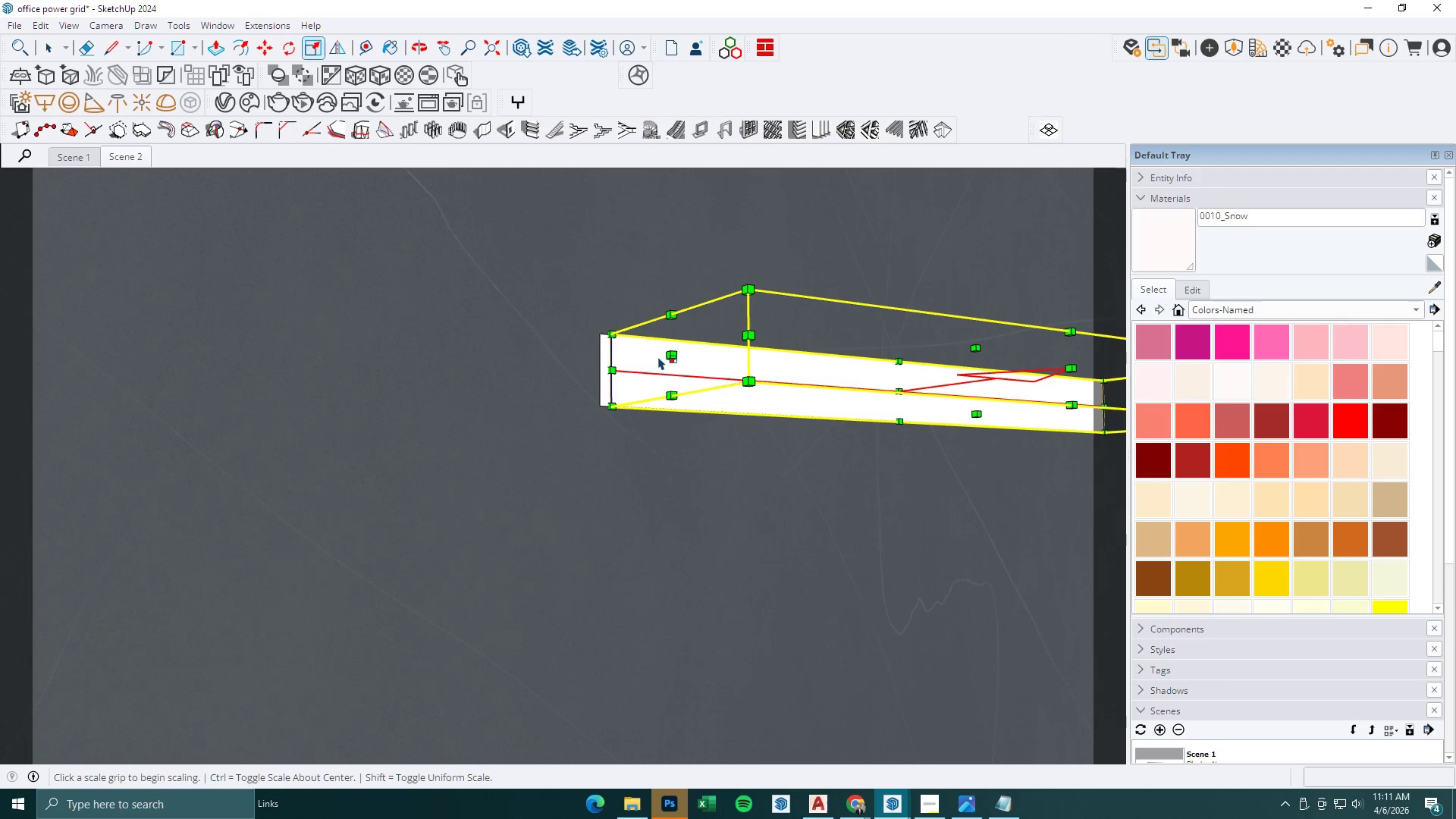 
scroll: coordinate [623, 370], scroll_direction: up, amount: 3.0
 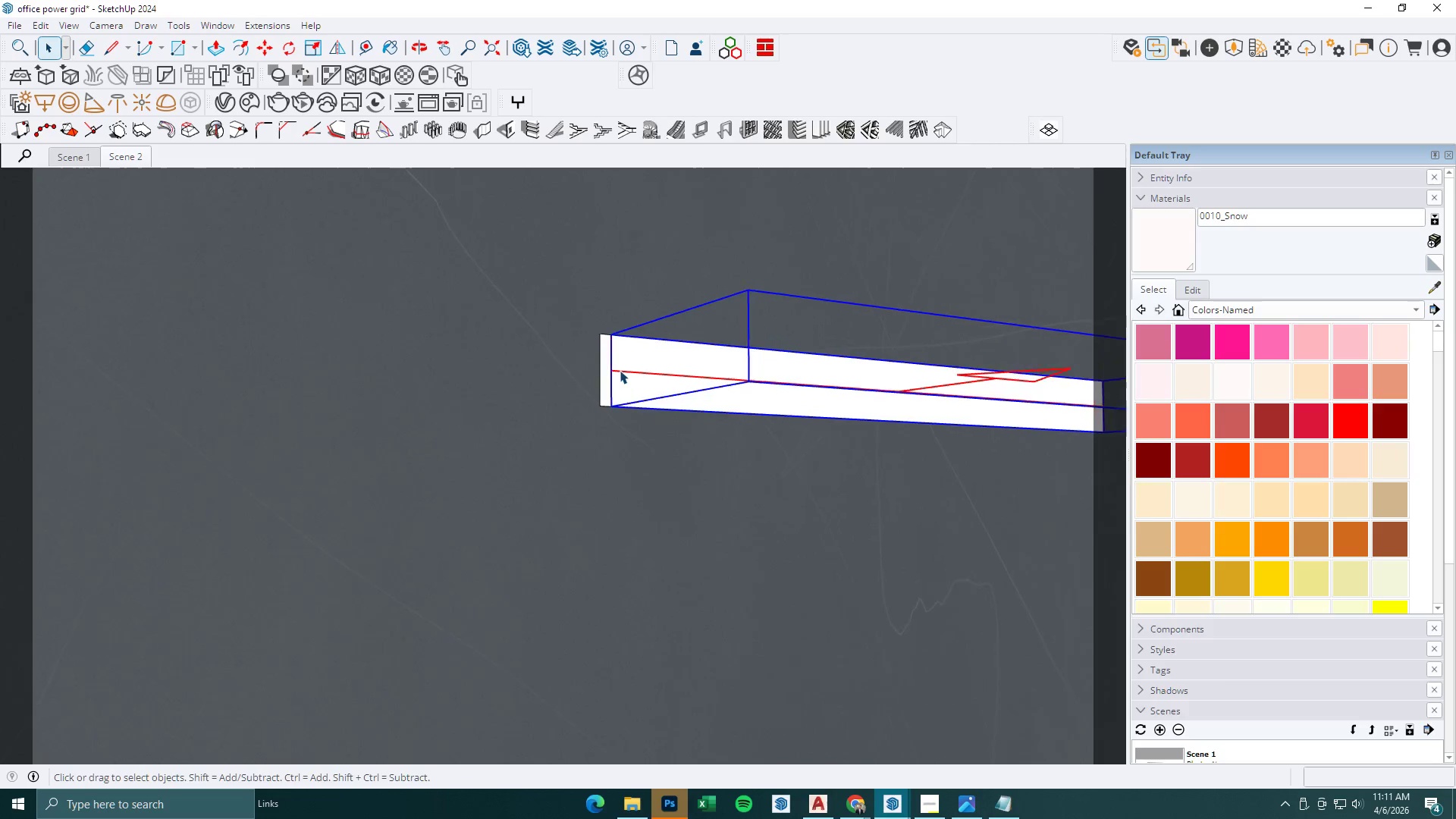 
left_click([668, 356])
 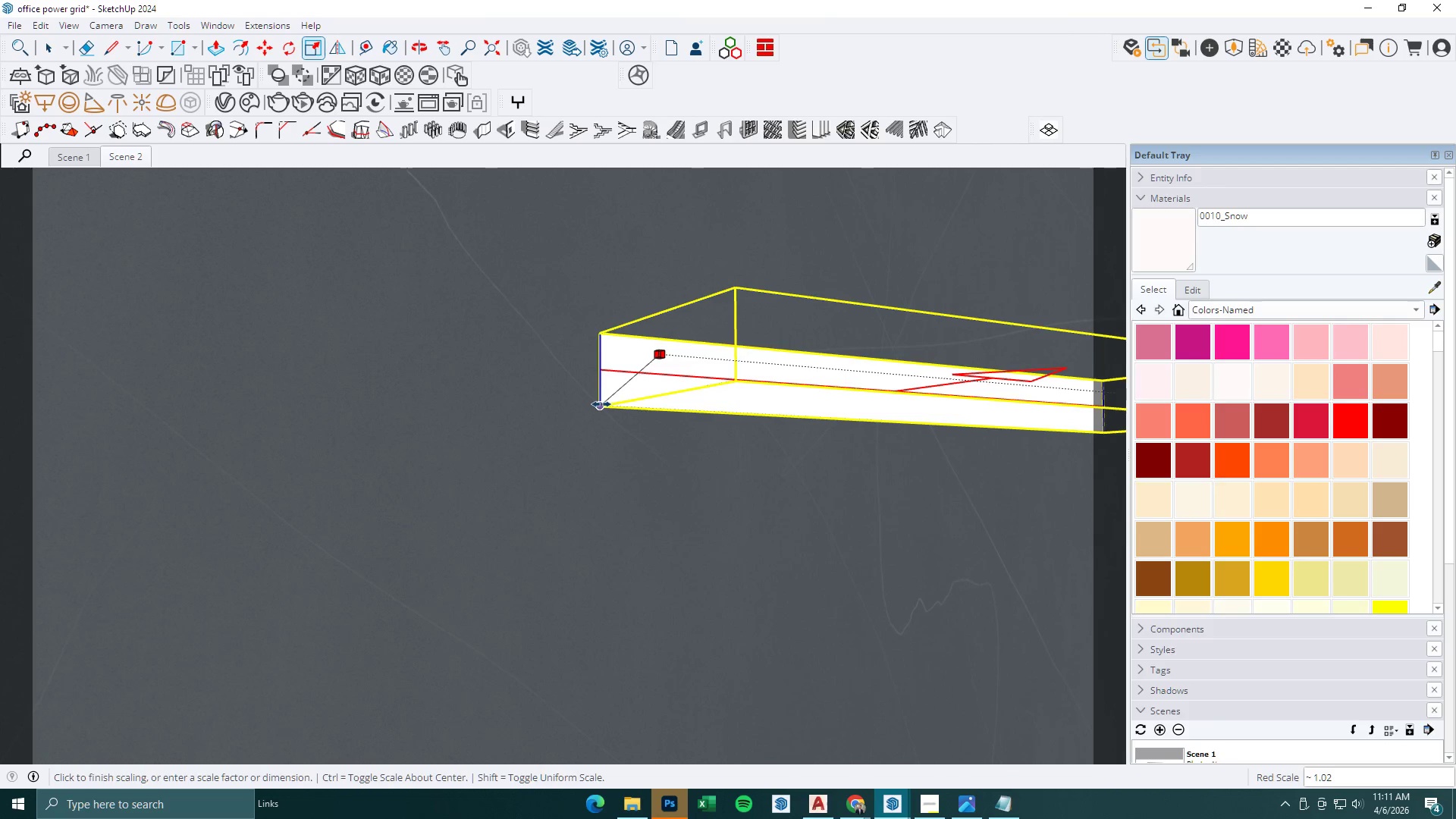 
left_click([601, 404])
 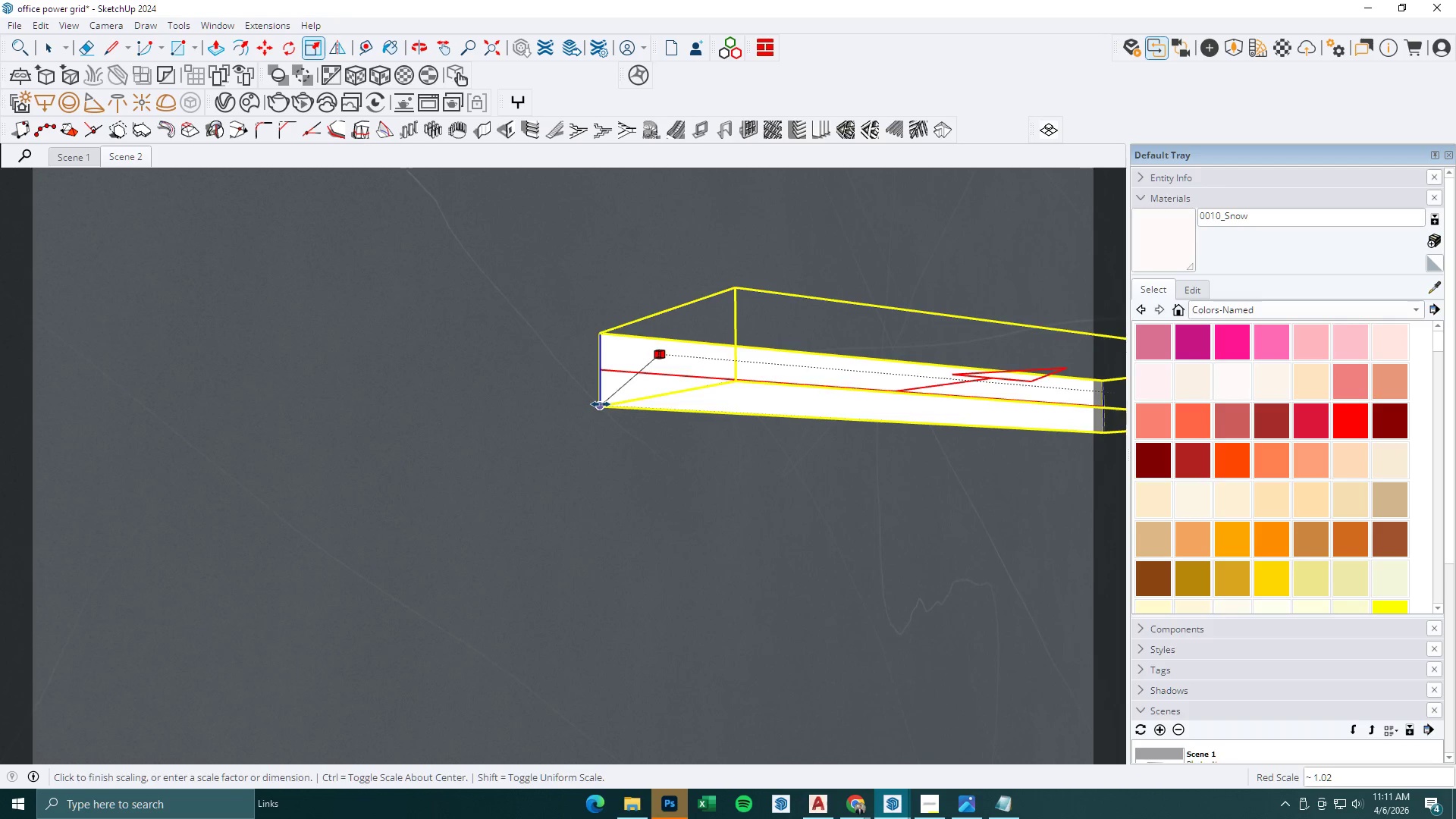 
key(Space)
 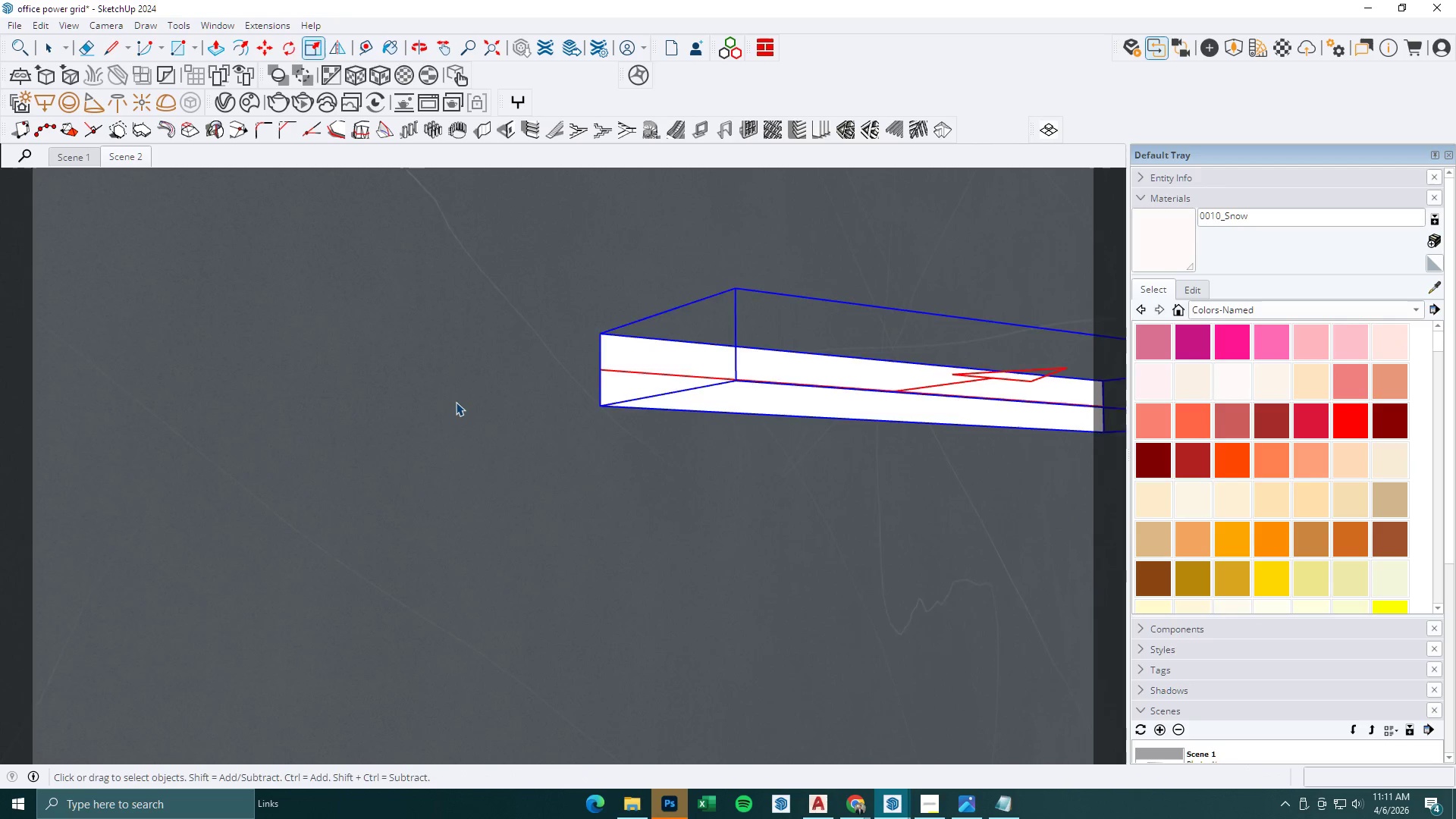 
key(Escape)
 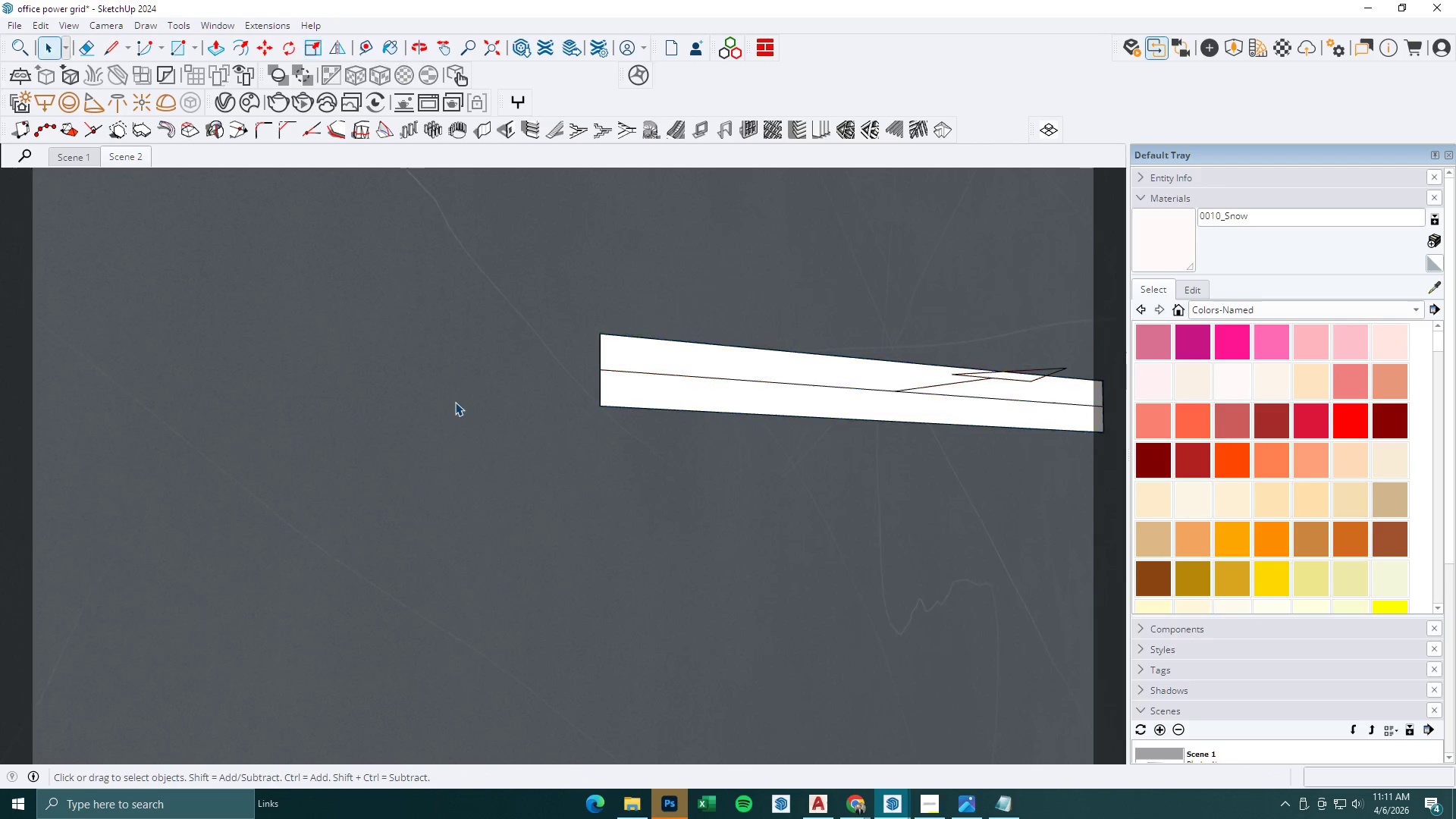 
key(Escape)
 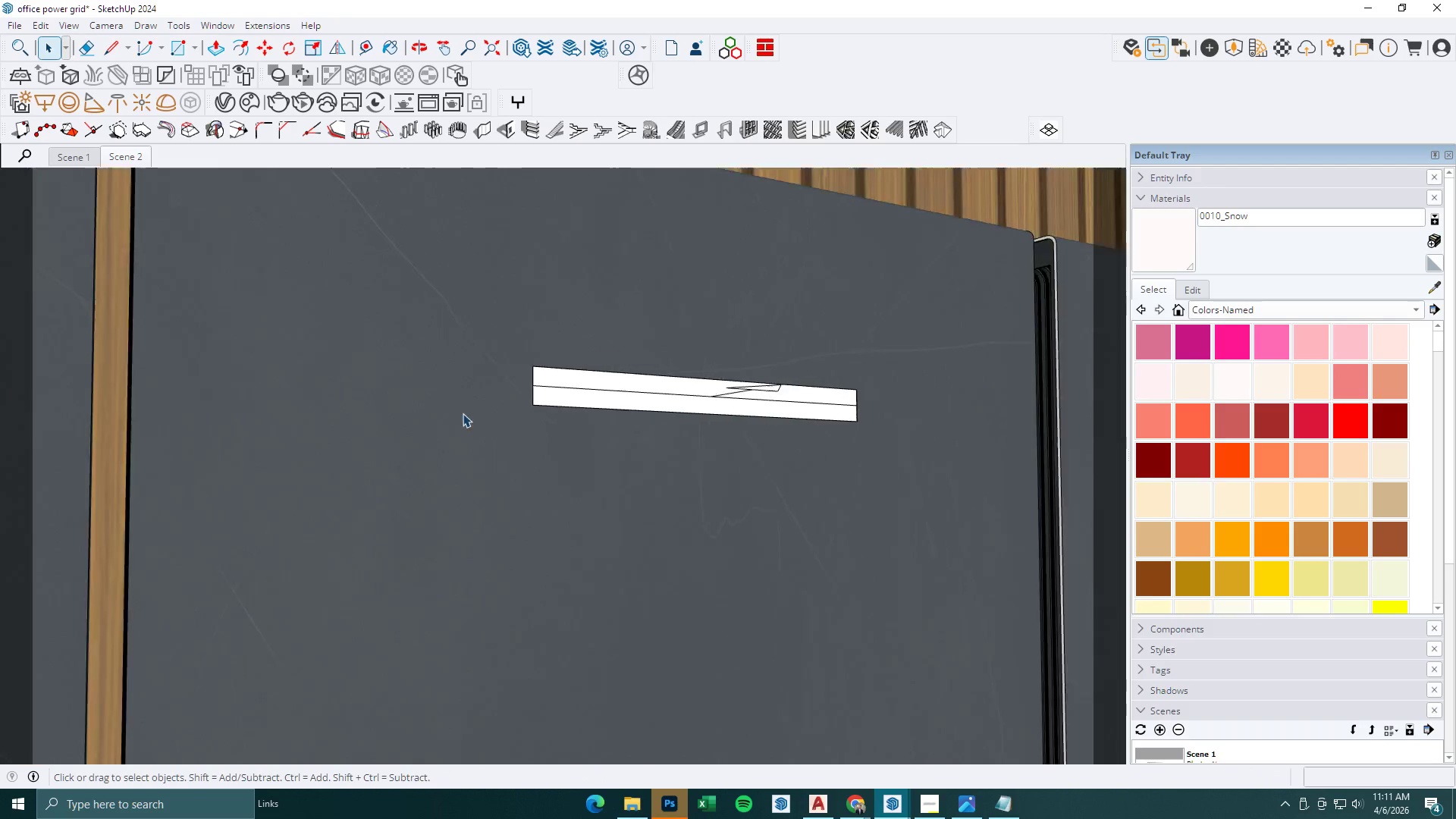 
key(Escape)
 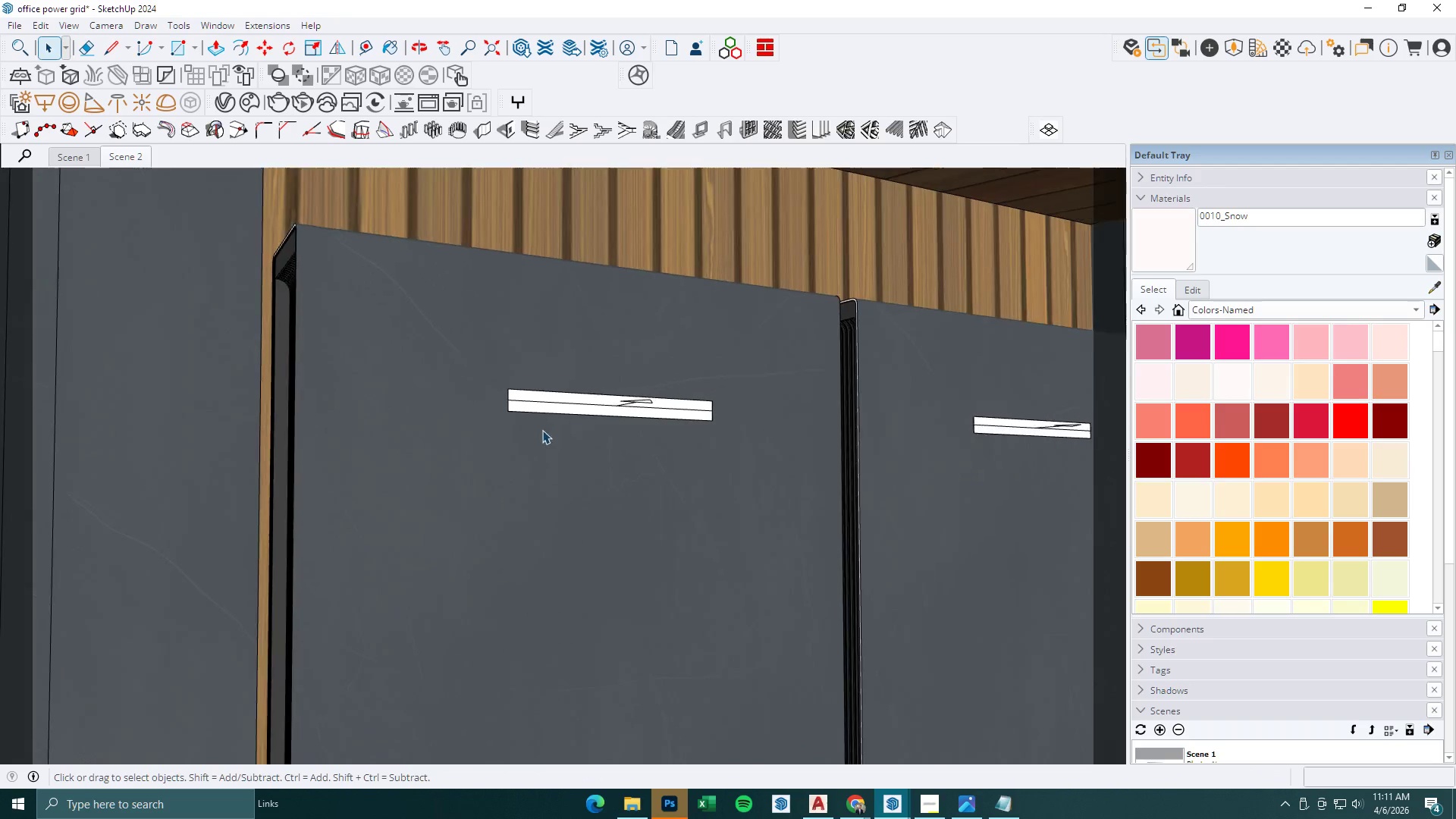 
key(Escape)
 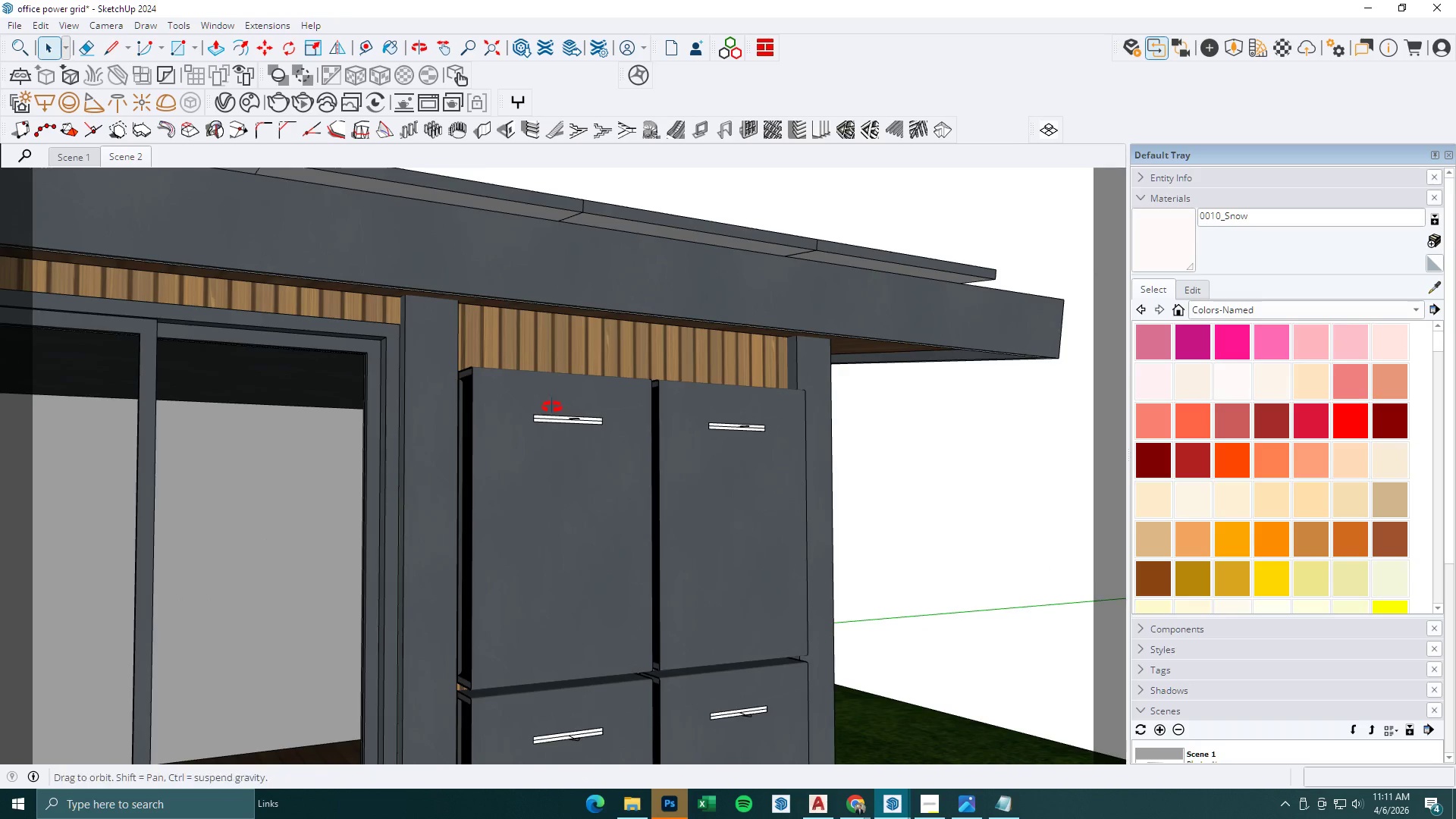 
scroll: coordinate [547, 425], scroll_direction: down, amount: 26.0
 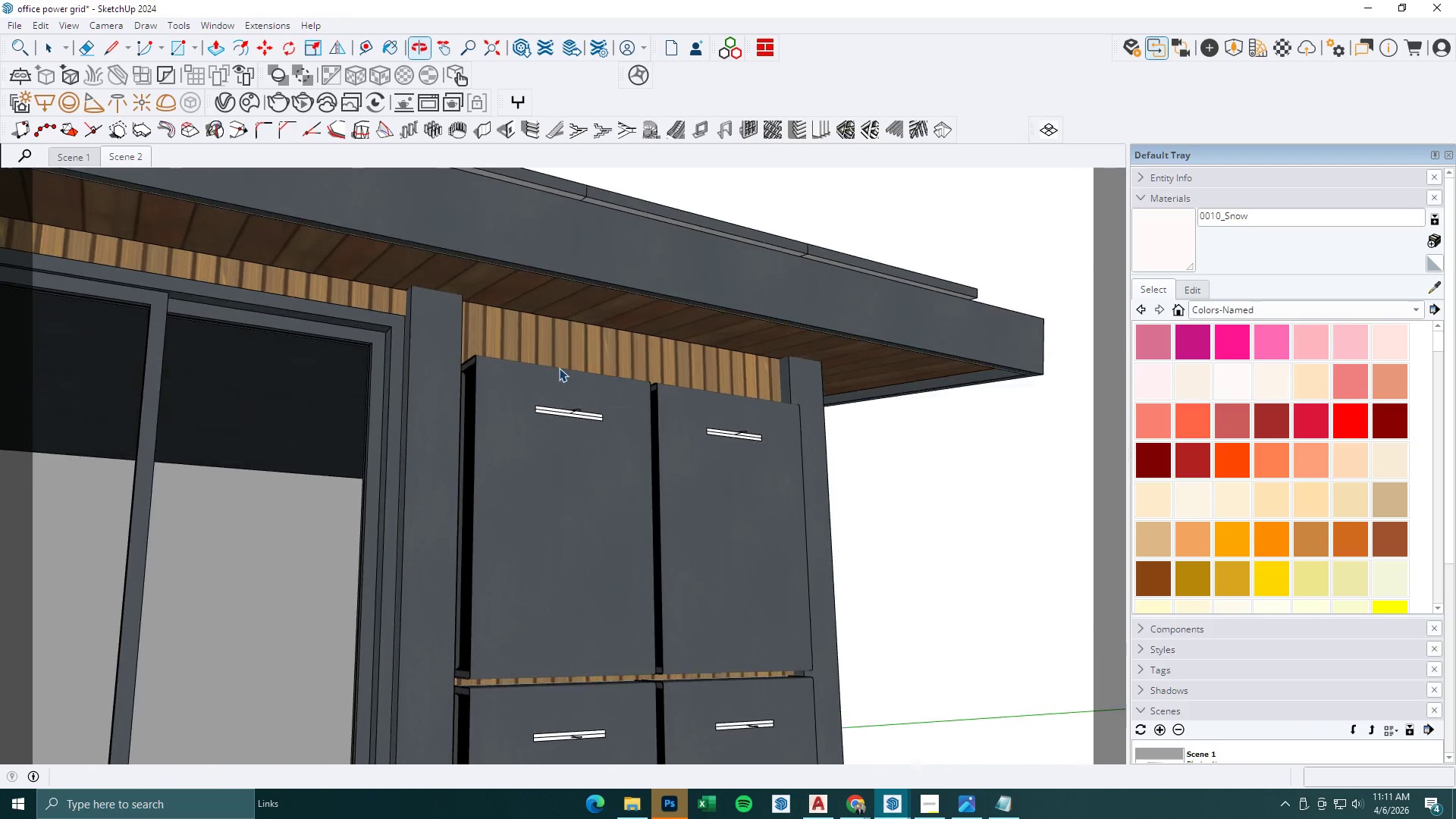 
key(Space)
 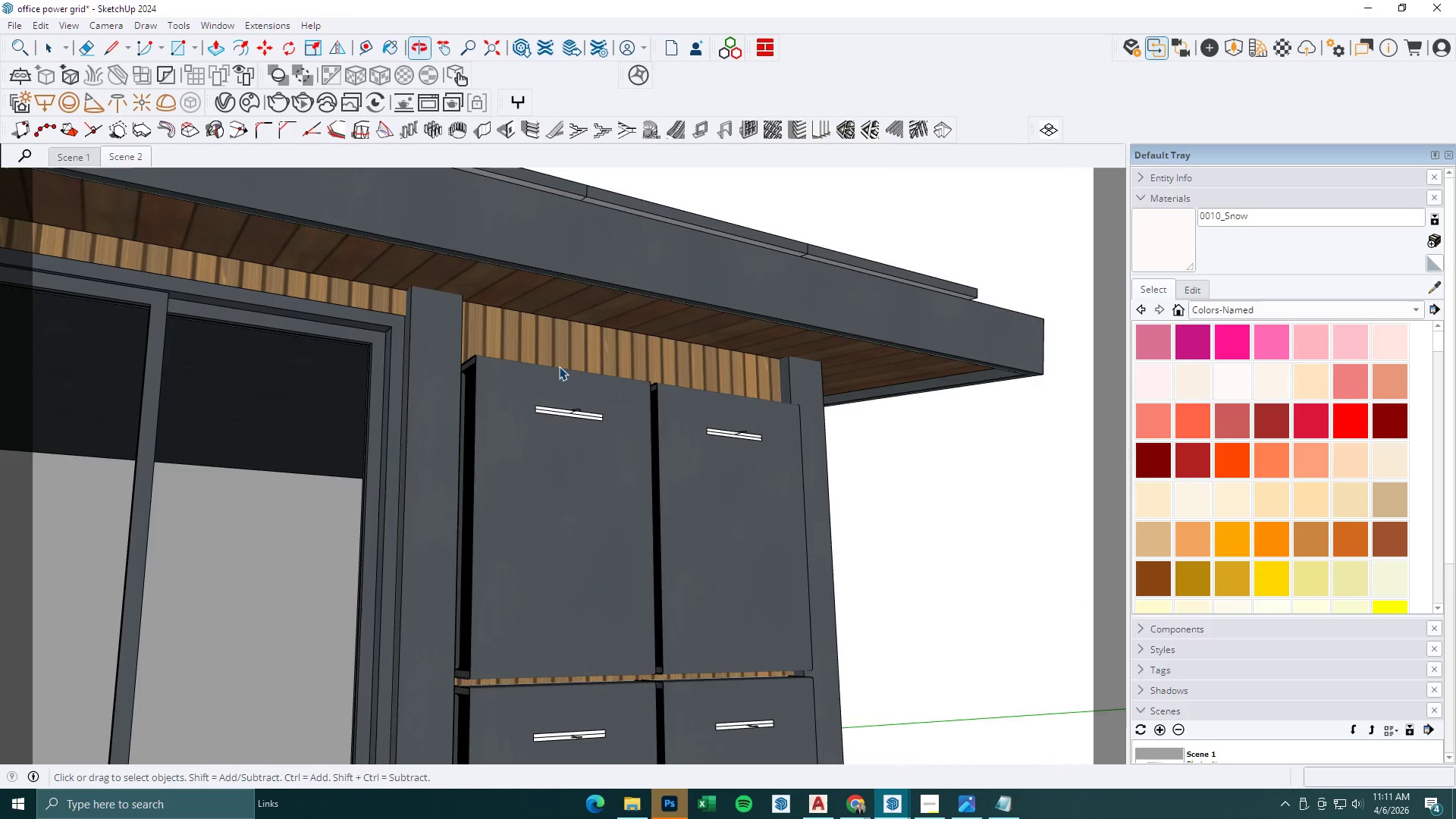 
key(Escape)
 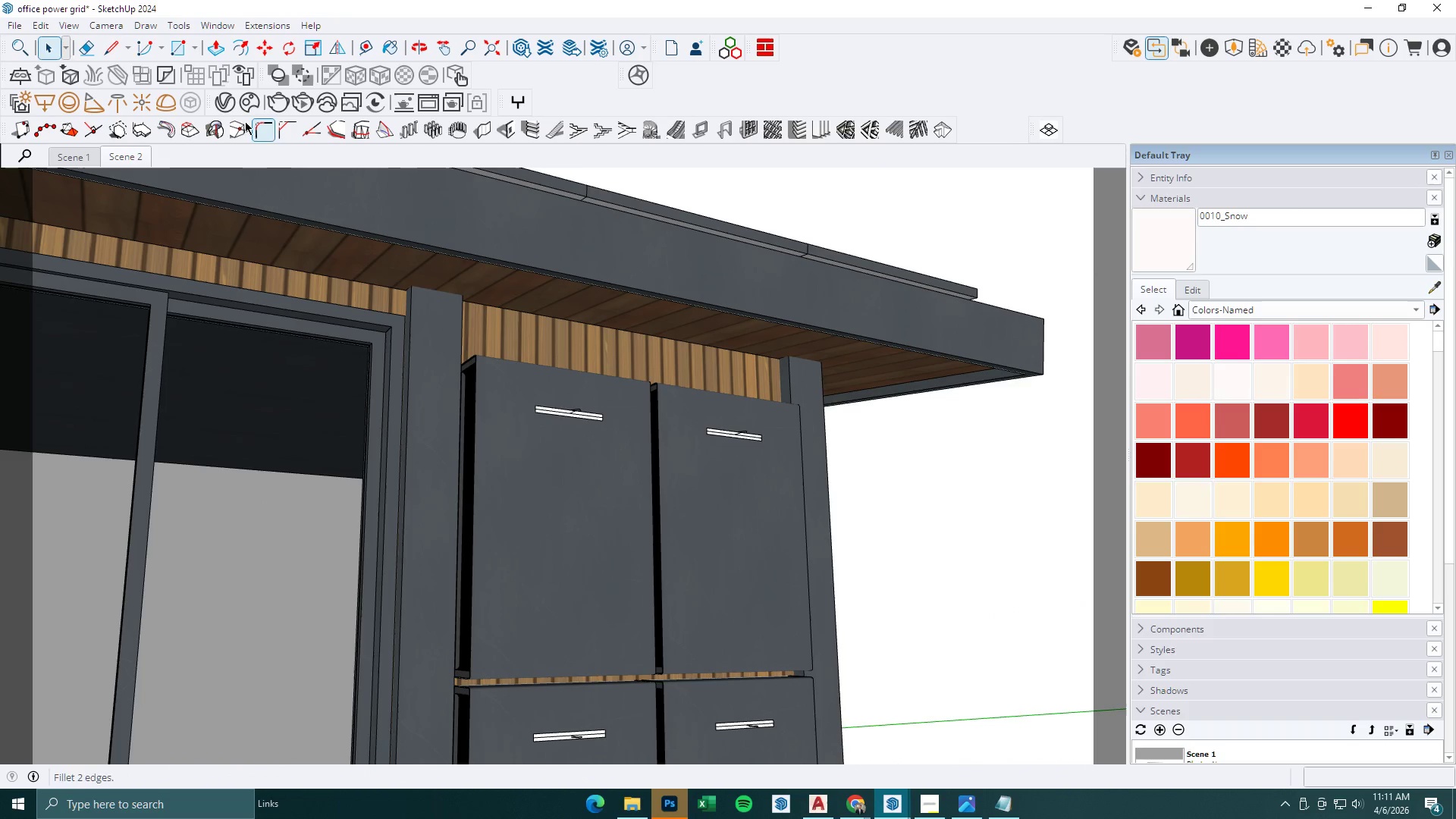 
left_click([223, 107])
 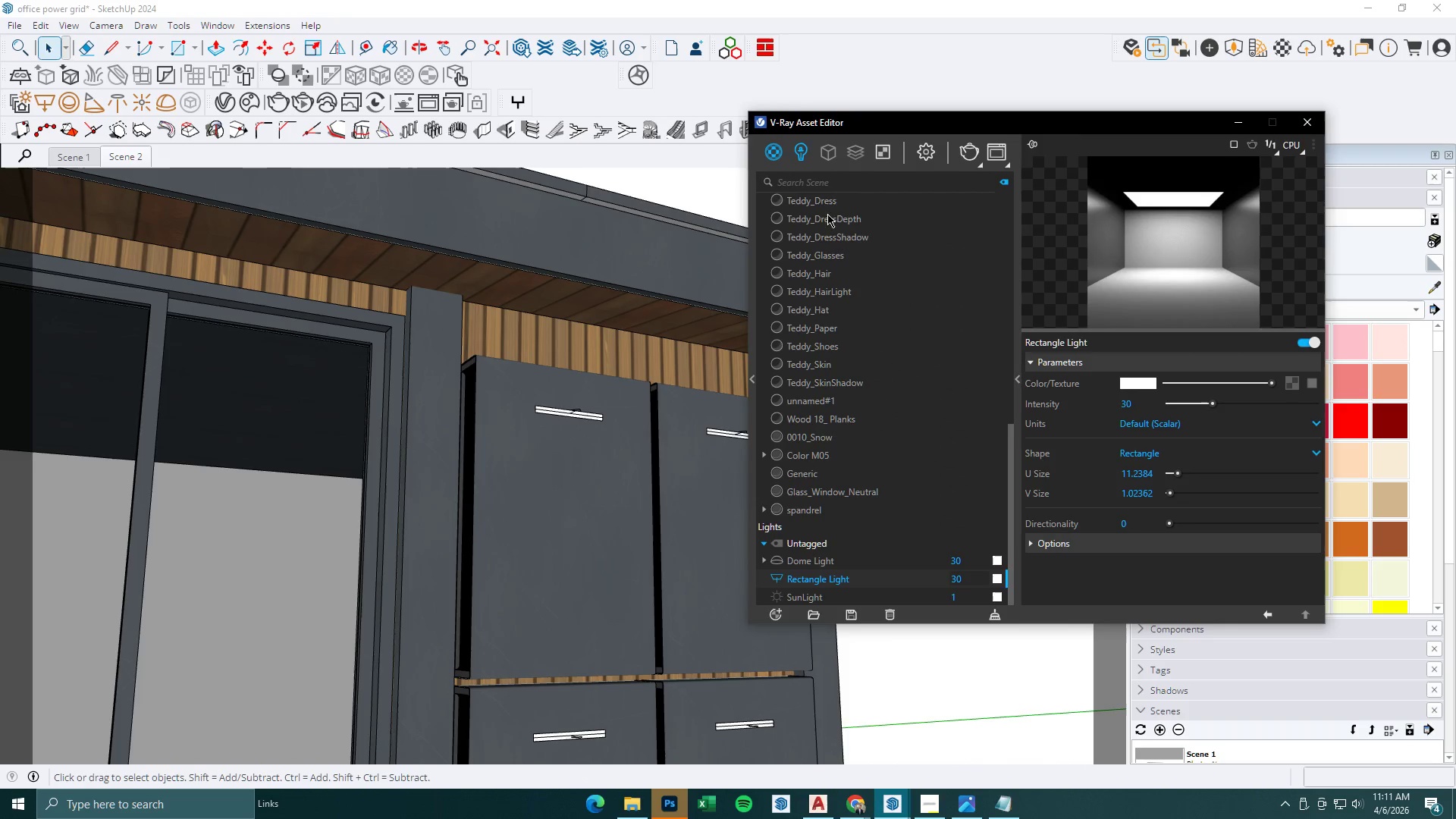 
left_click([805, 156])
 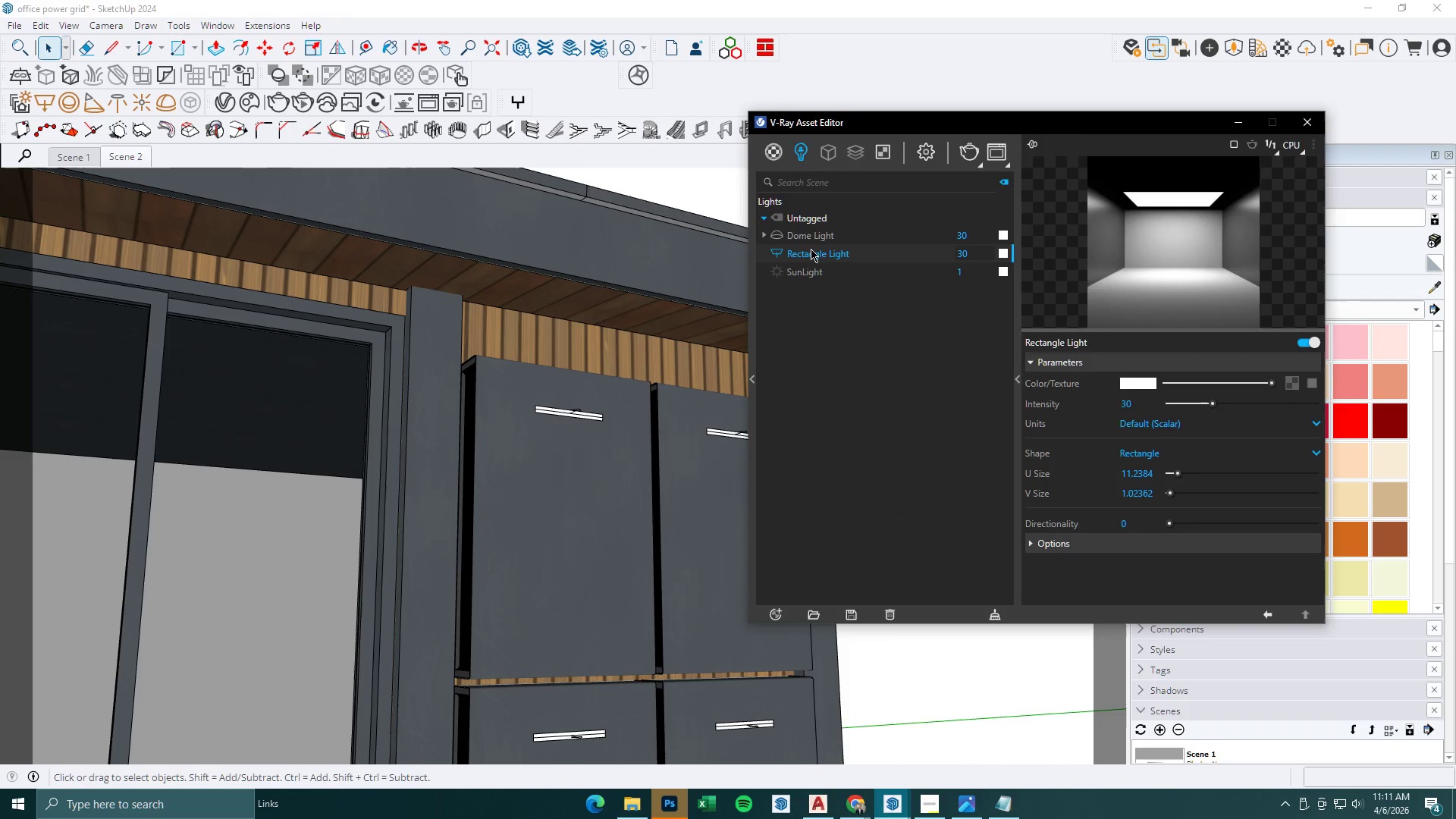 
left_click_drag(start_coordinate=[815, 251], to_coordinate=[900, 254])
 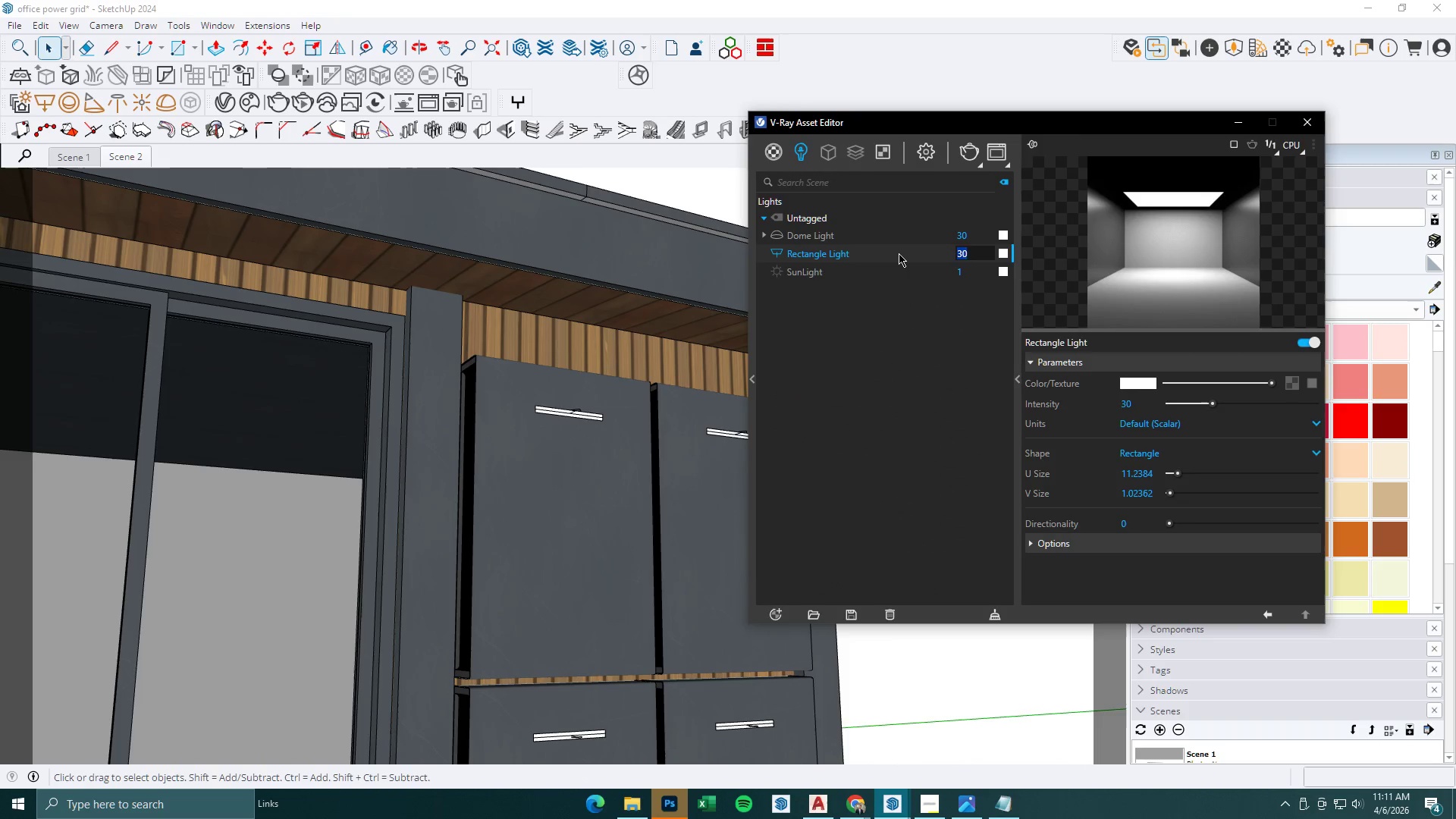 
key(1)
 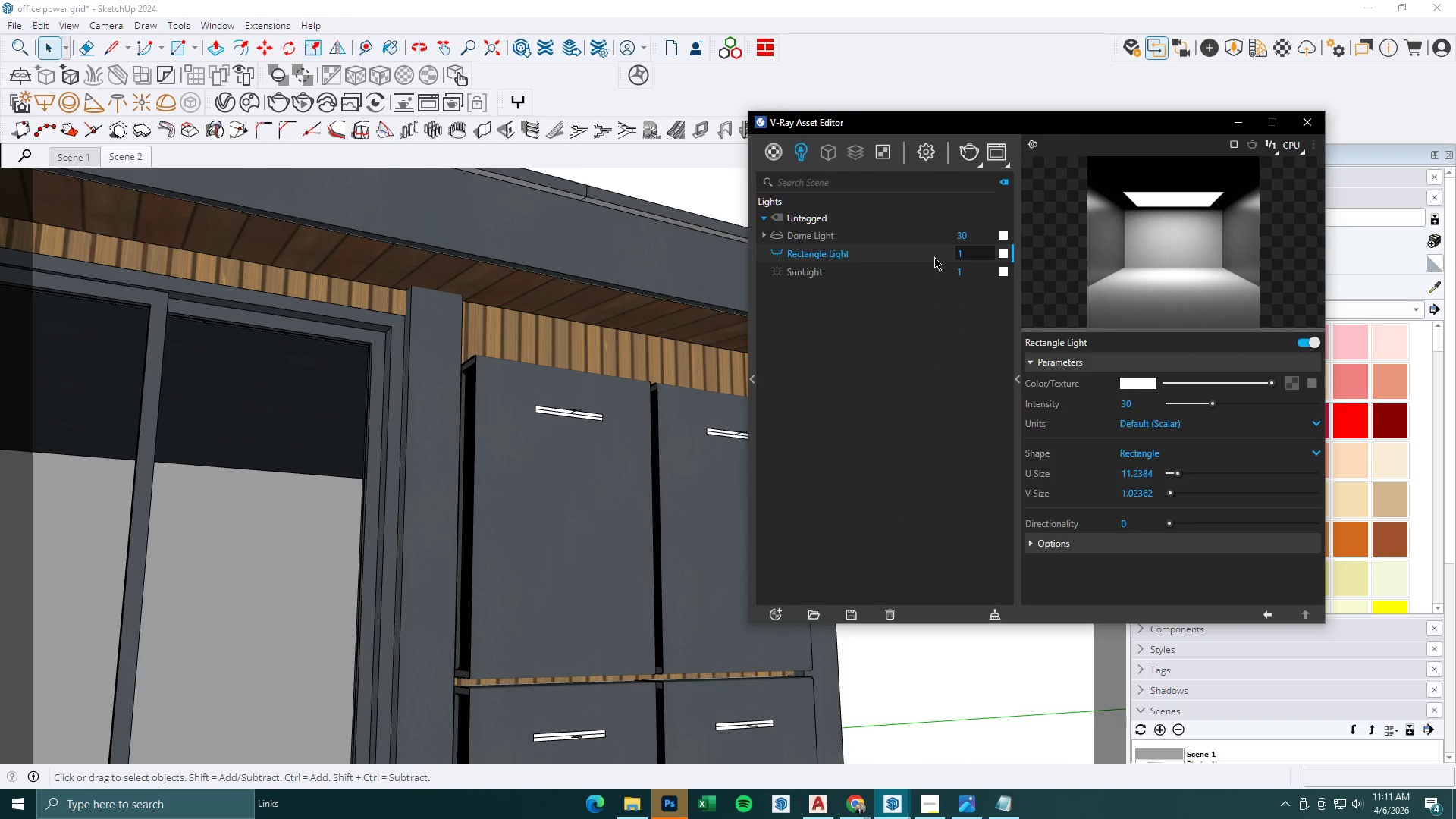 
key(Backspace)
 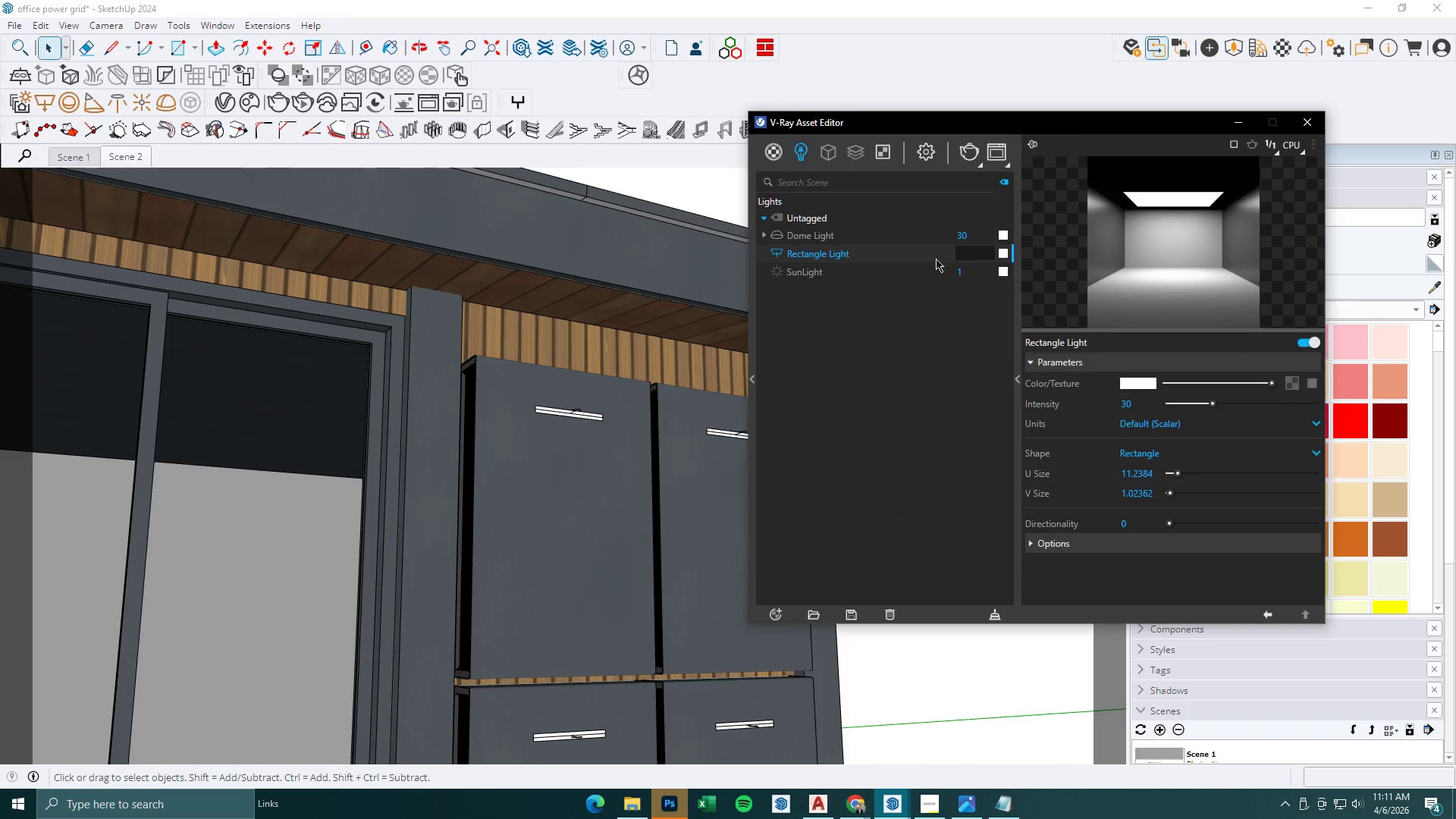 
key(3)
 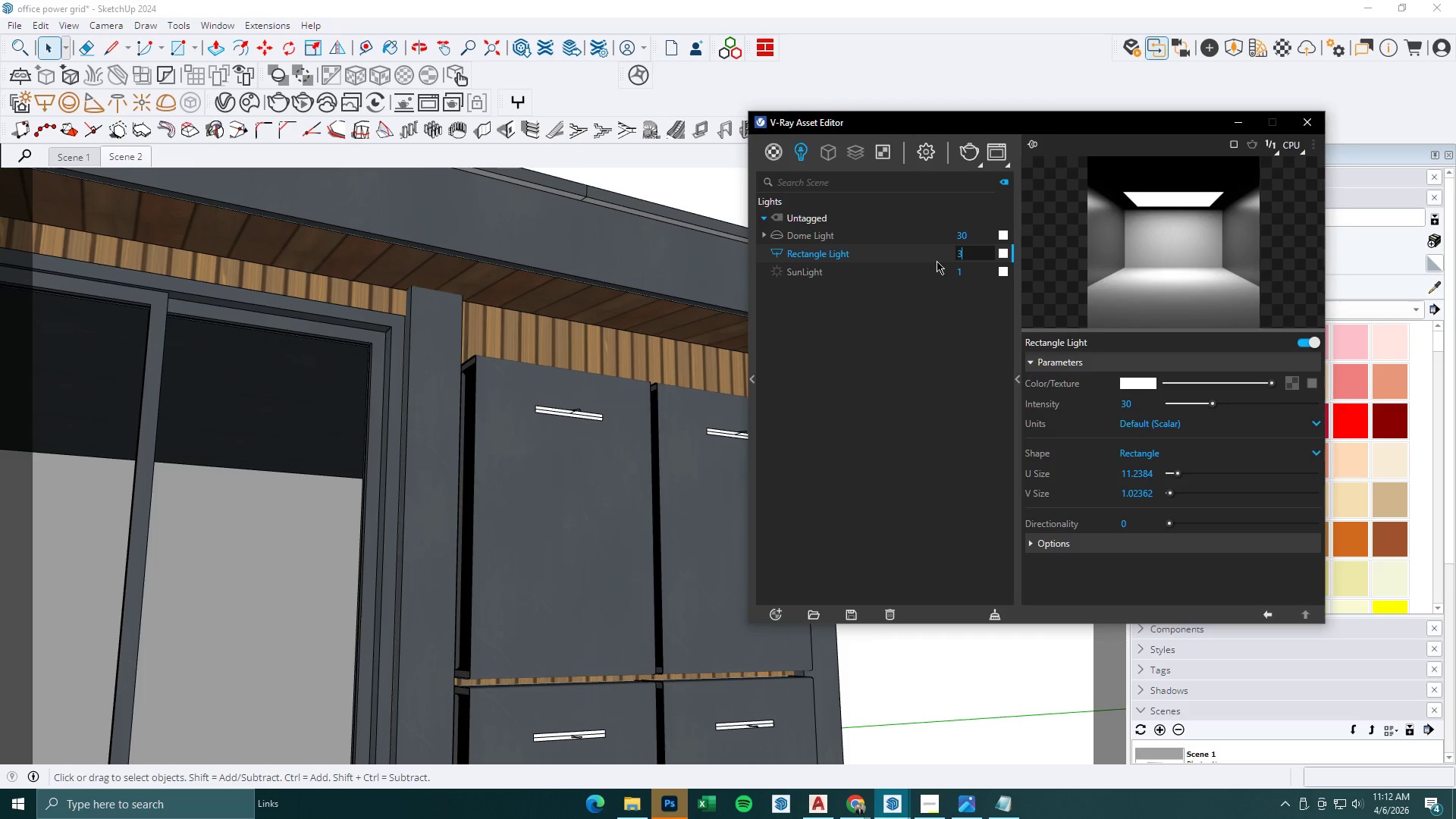 
key(0)
 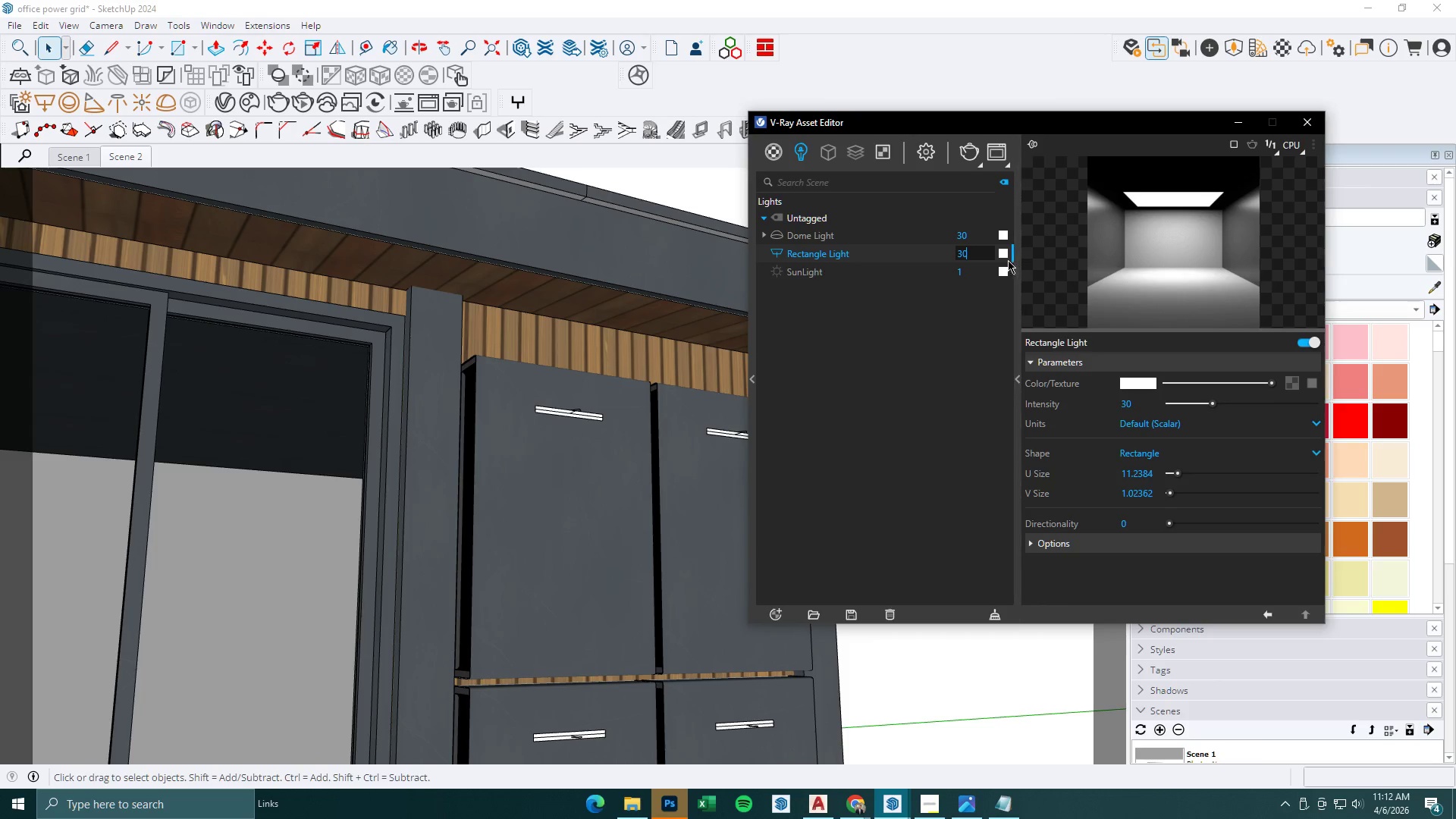 
left_click([1003, 252])
 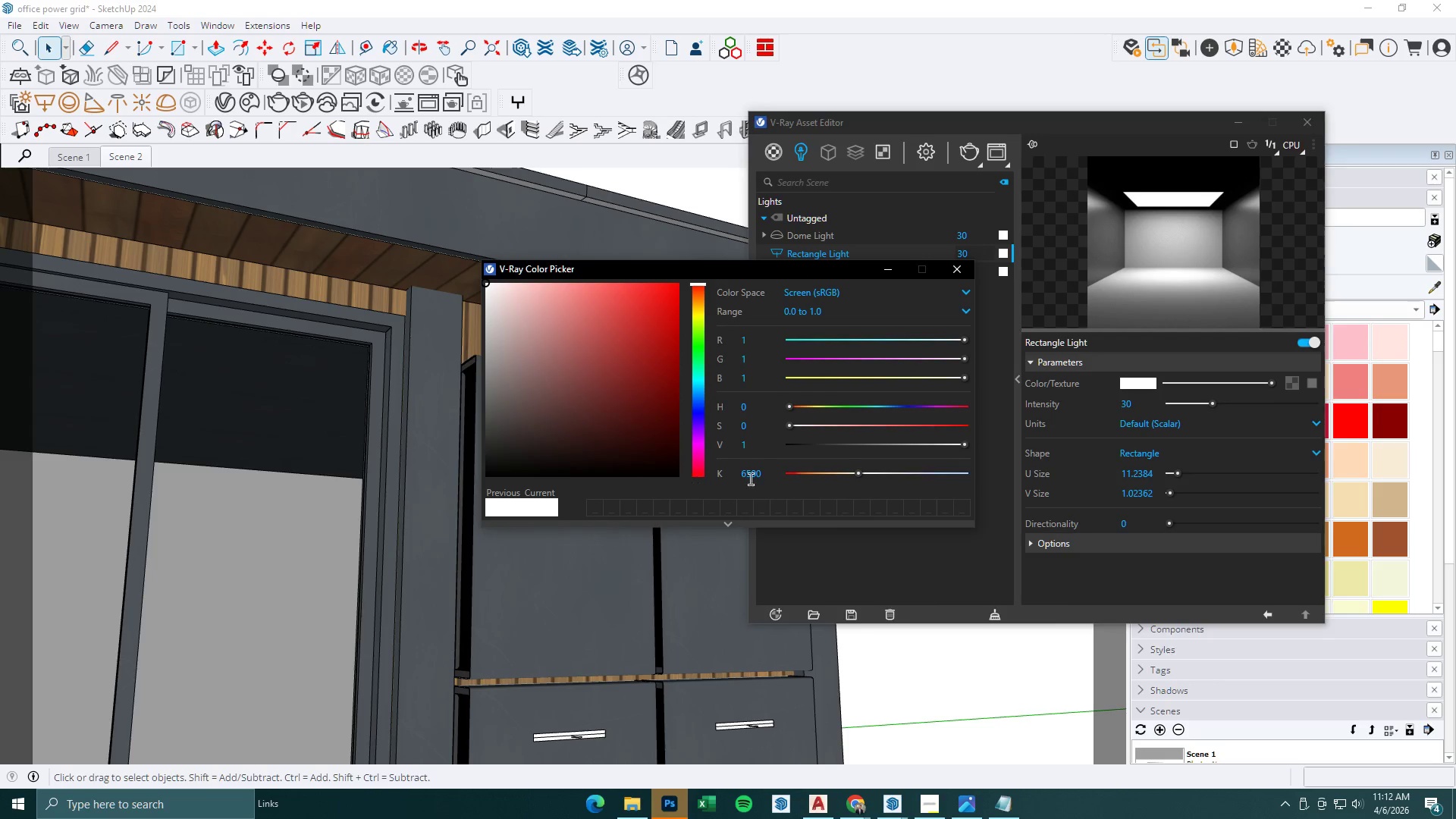 
left_click_drag(start_coordinate=[767, 472], to_coordinate=[645, 474])
 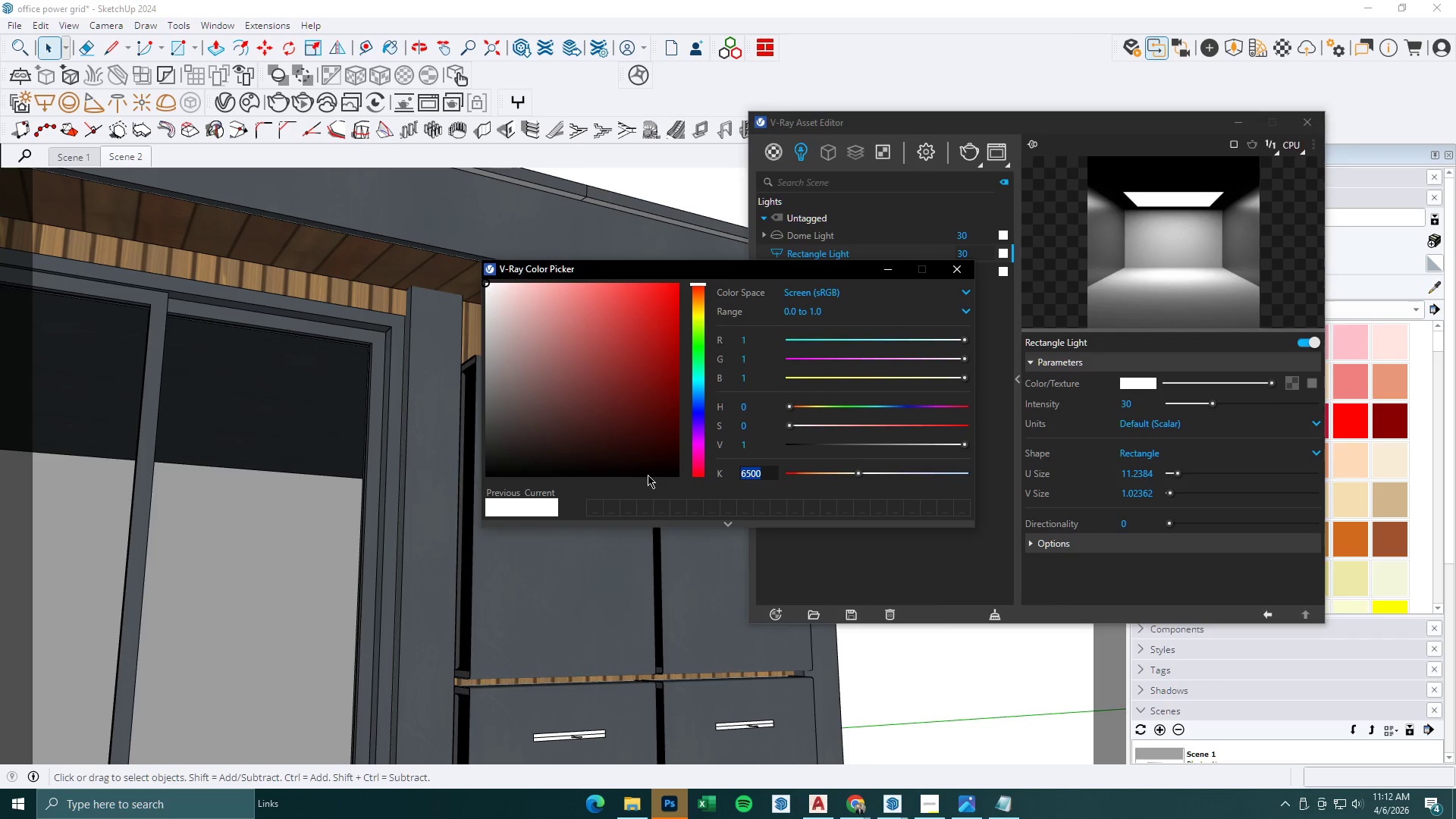 
type(5500)
 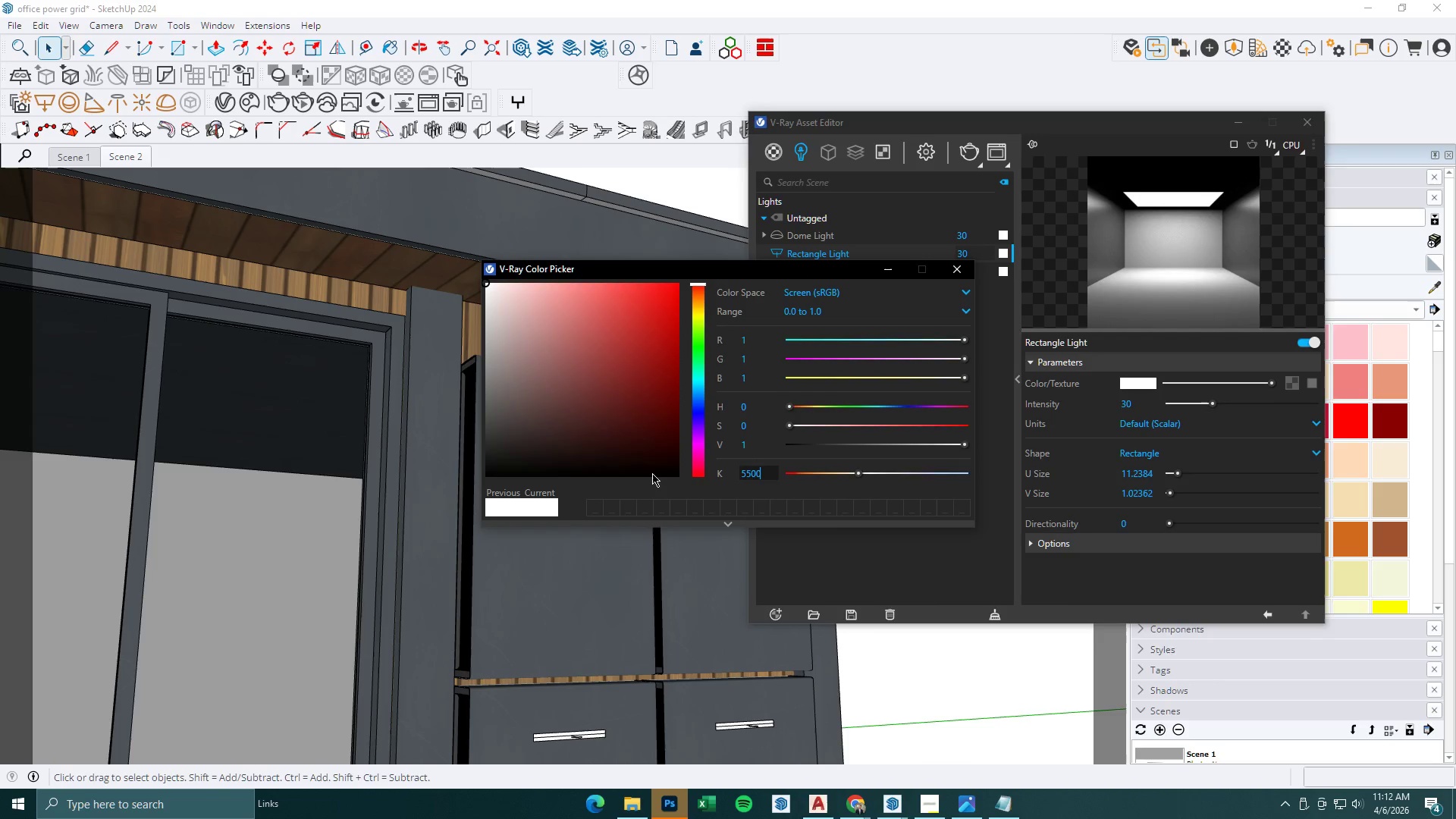 
key(Enter)
 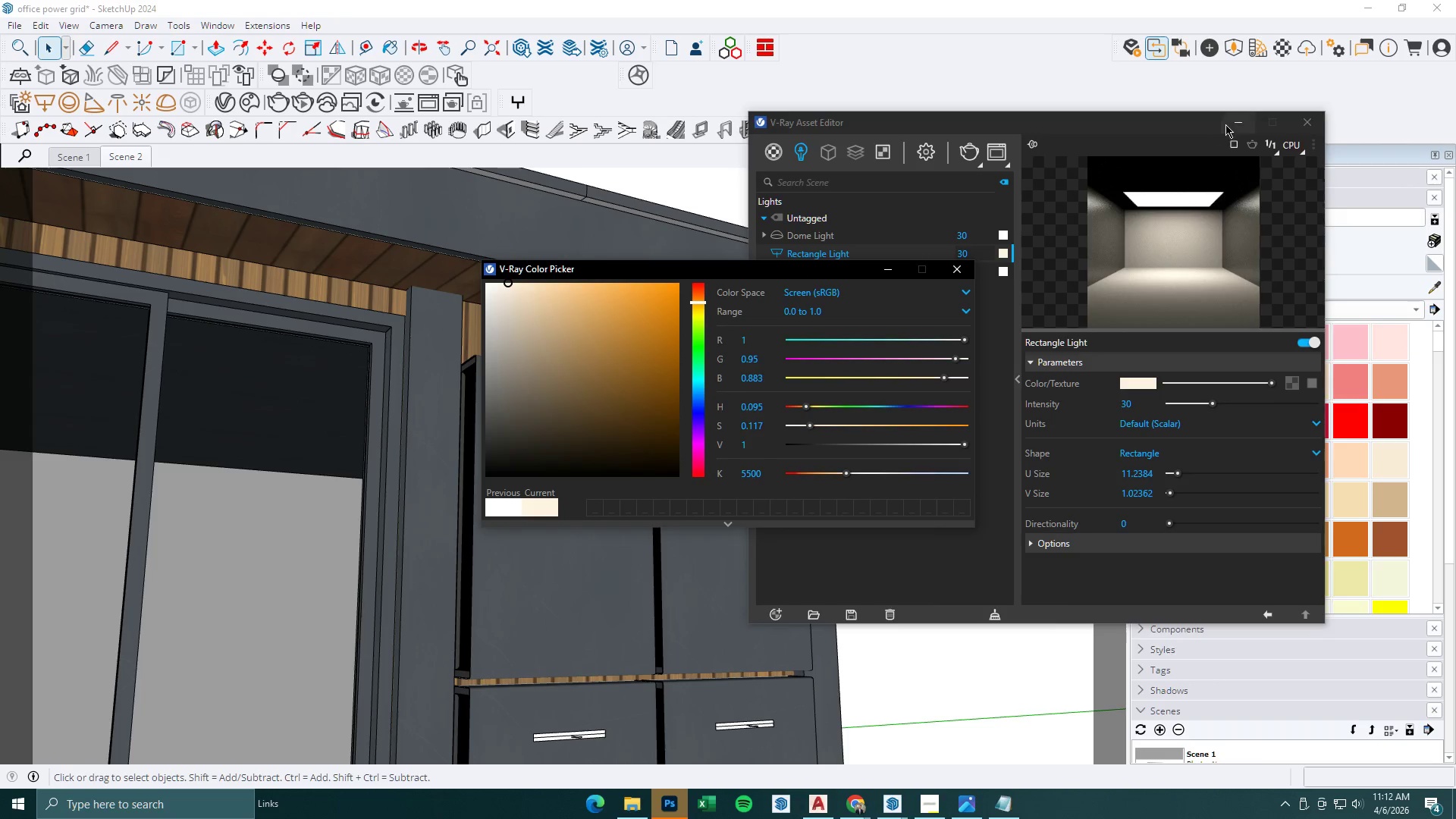 
key(Space)
 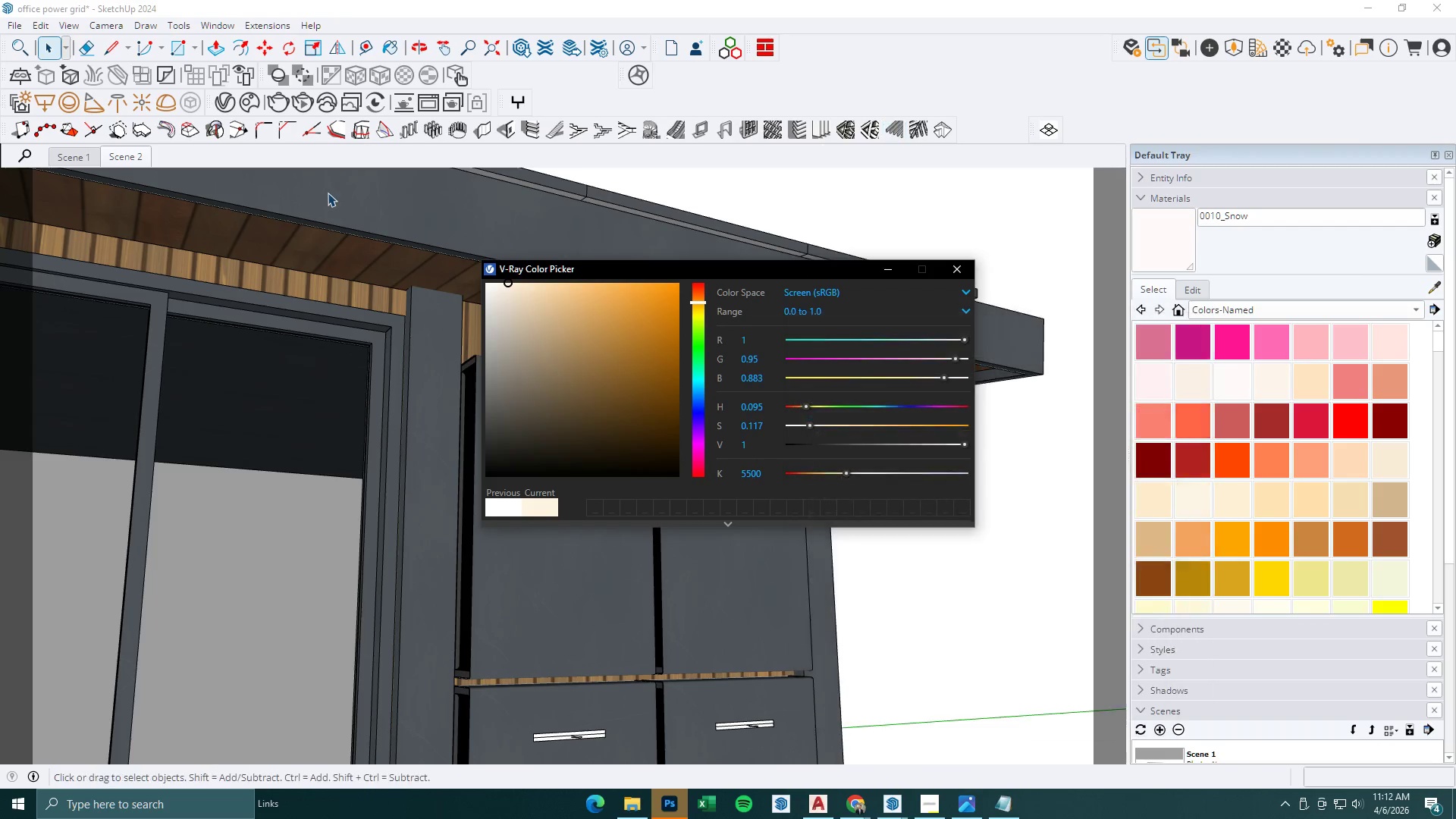 
key(Escape)
 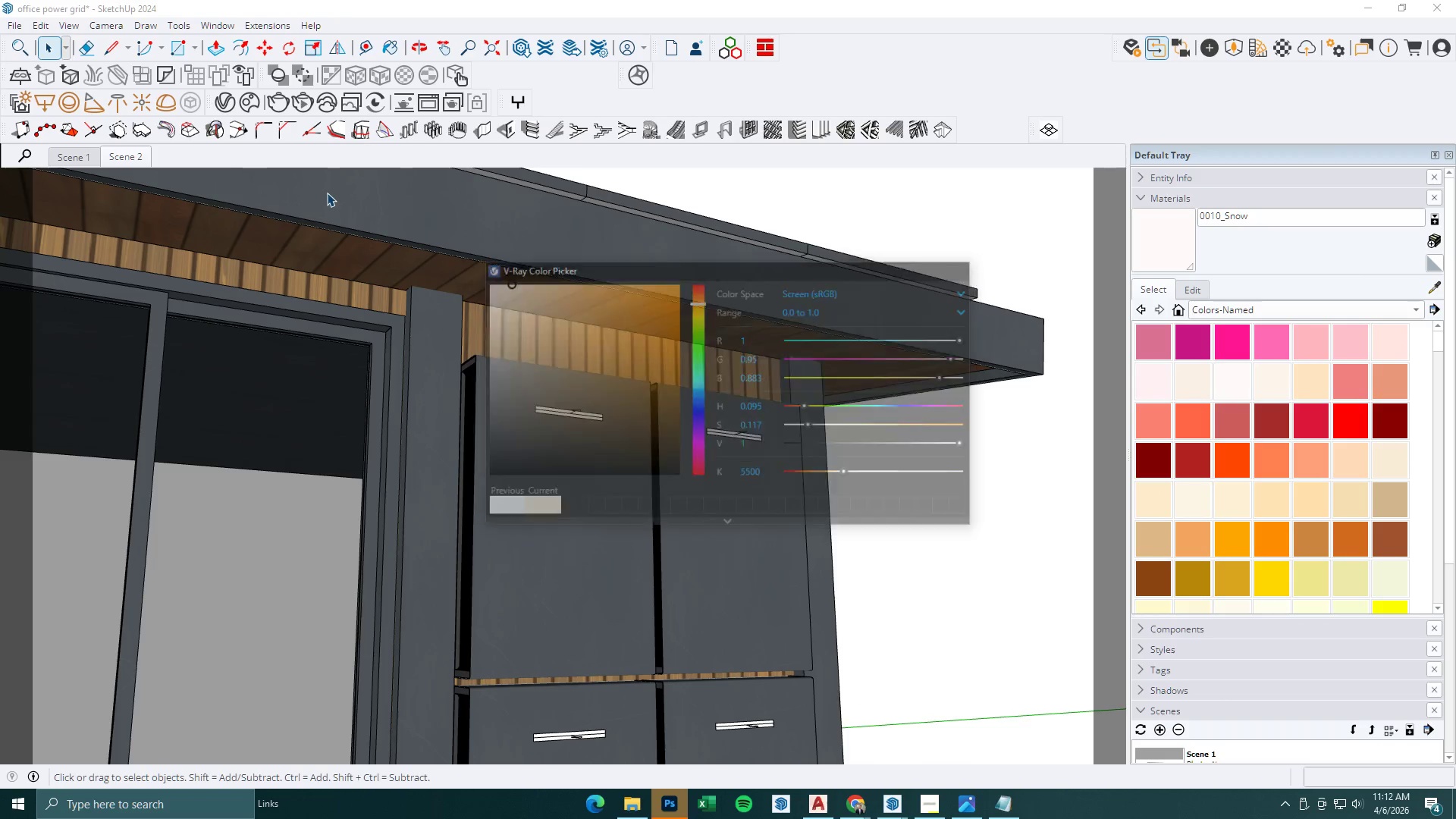 
key(Escape)
 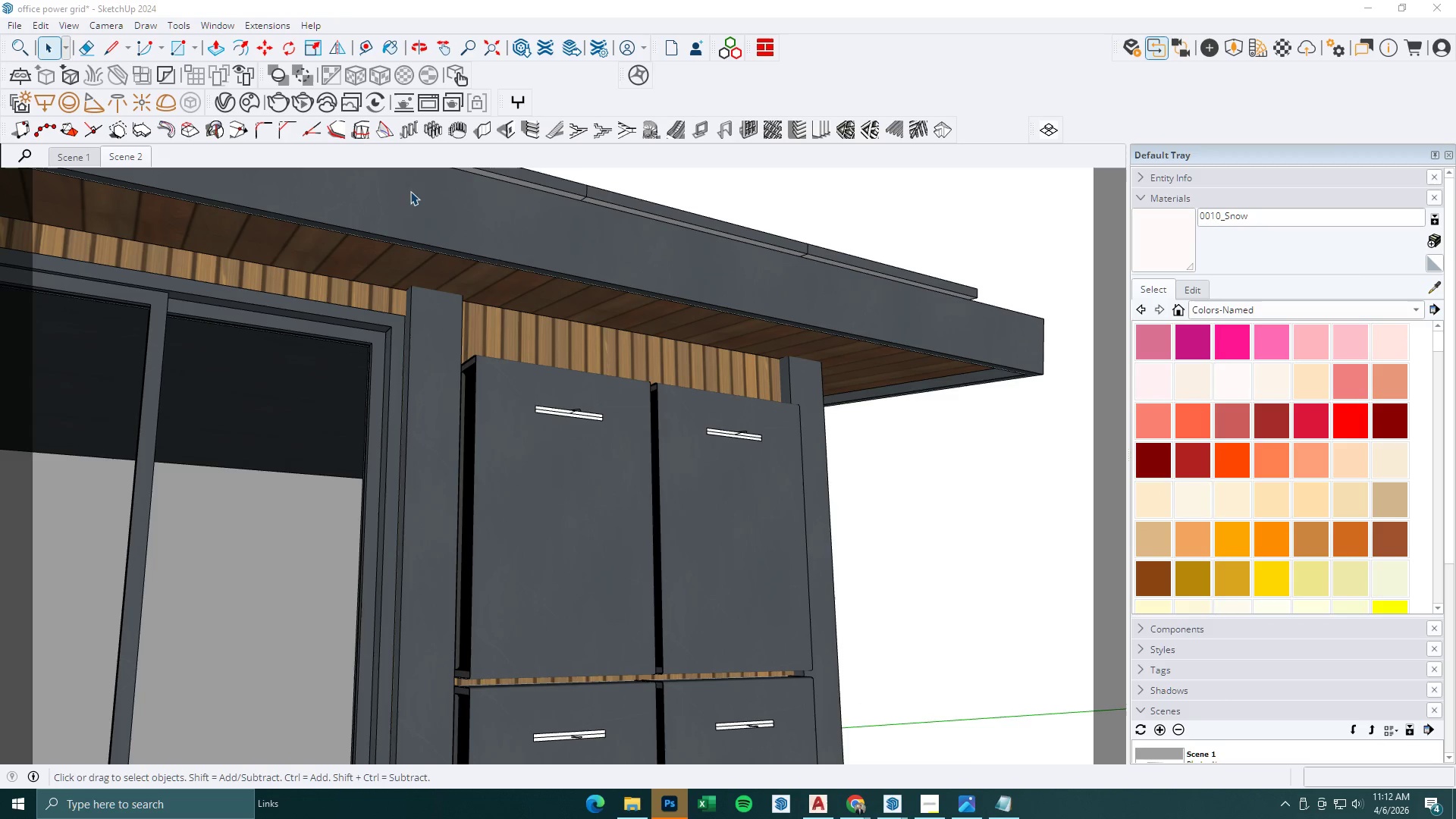 
left_click([135, 154])
 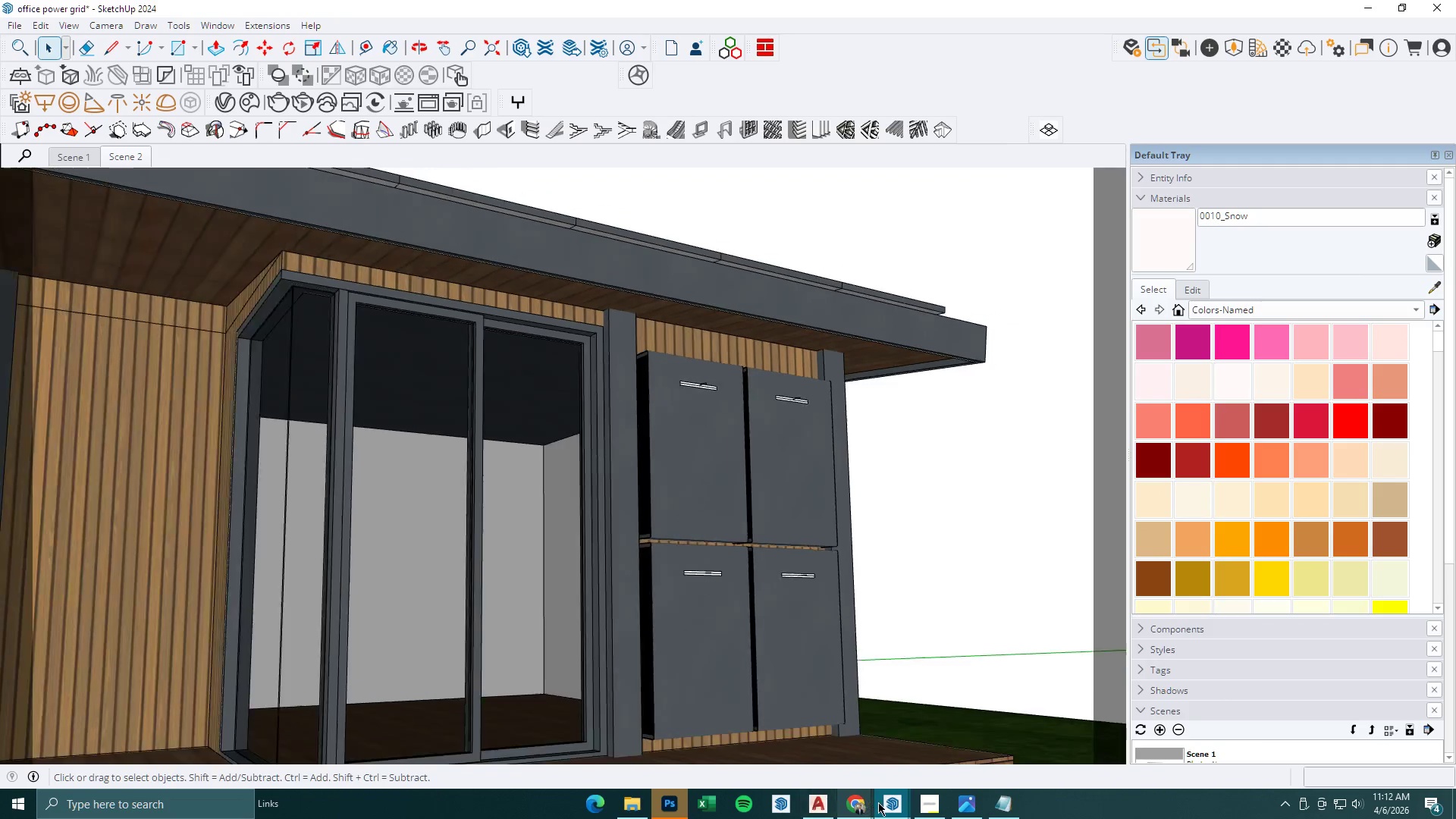 
left_click([904, 801])
 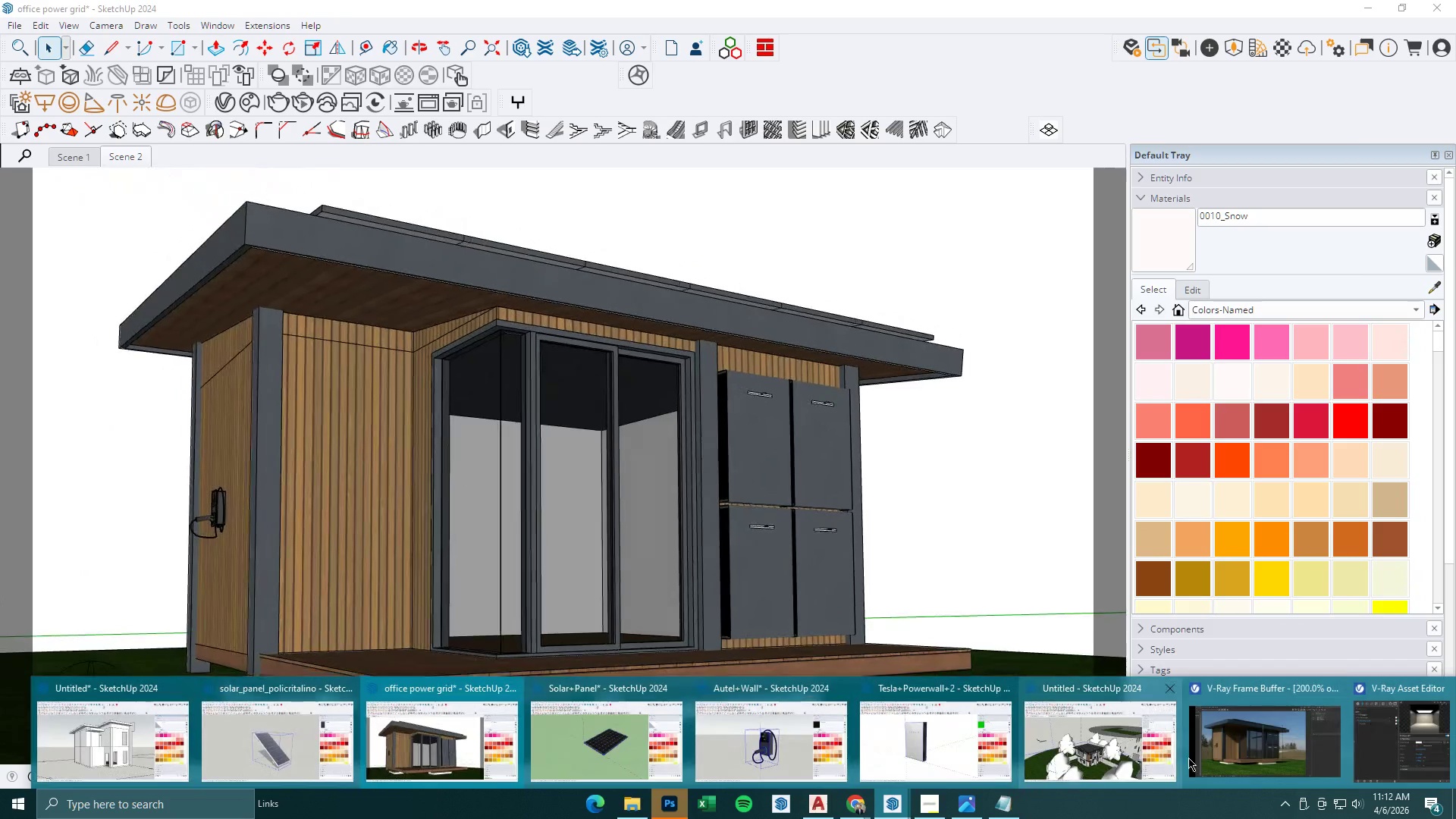 
left_click([1257, 749])
 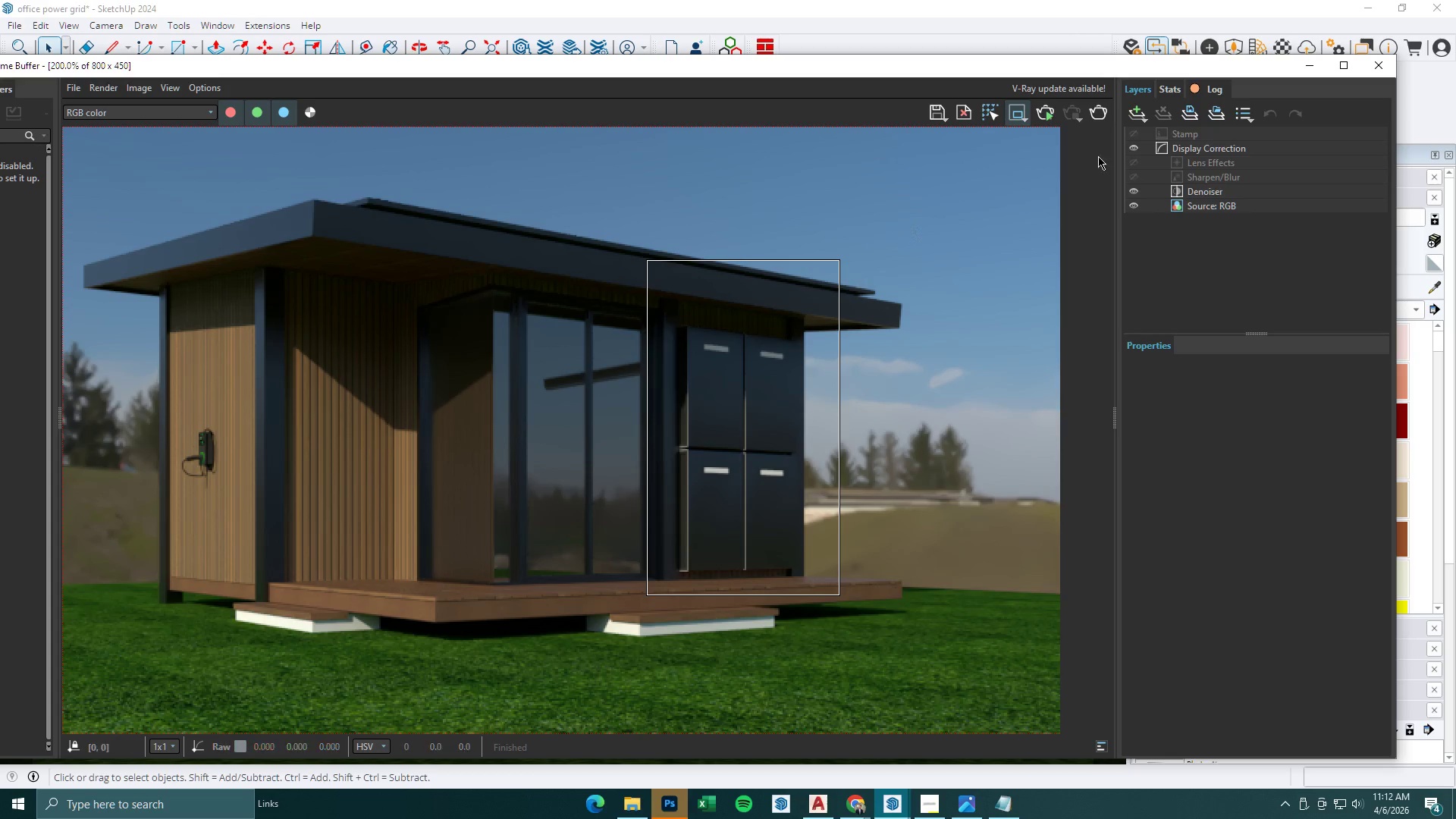 
left_click([1100, 110])
 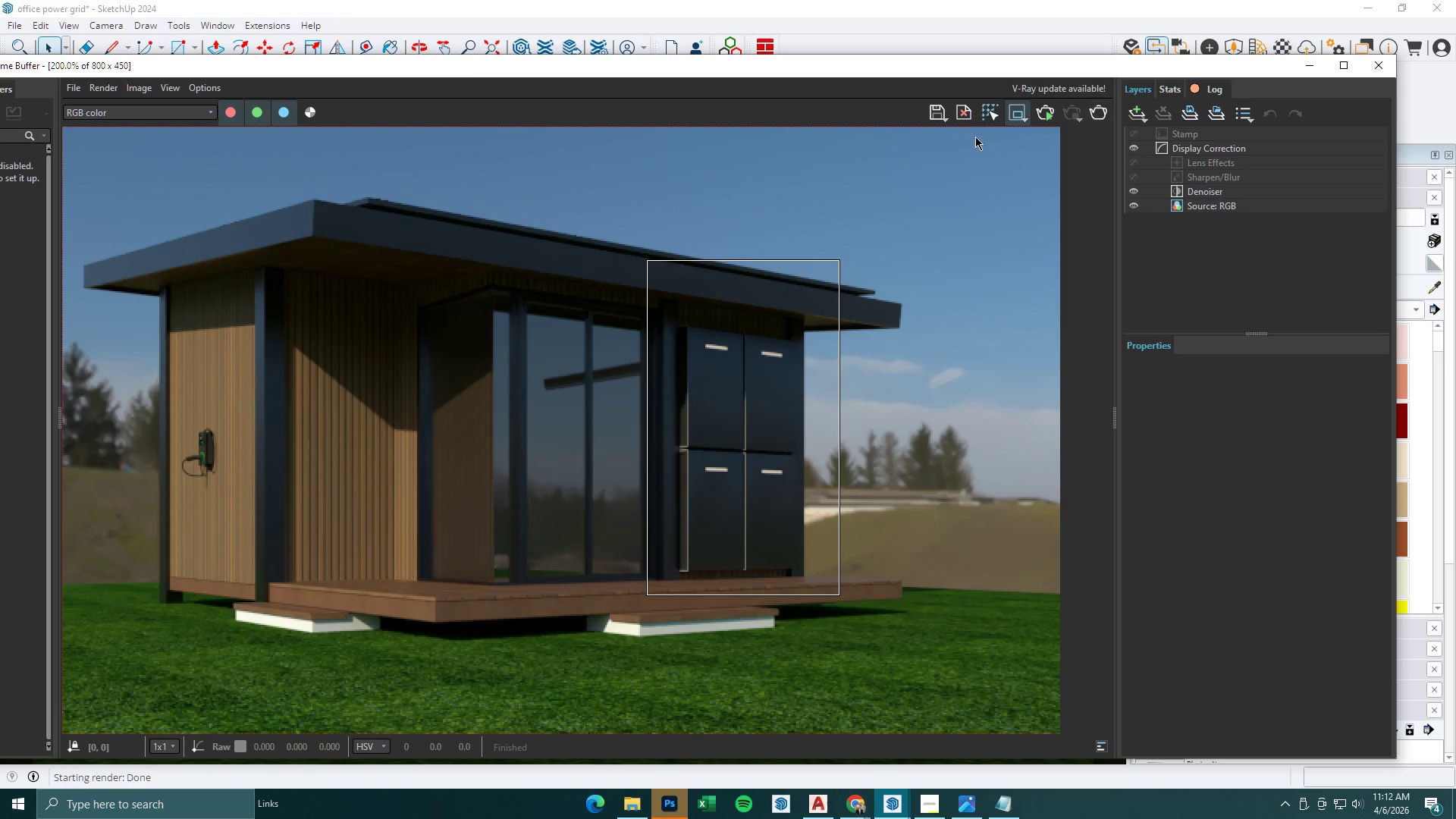 
scroll: coordinate [793, 293], scroll_direction: down, amount: 1.0
 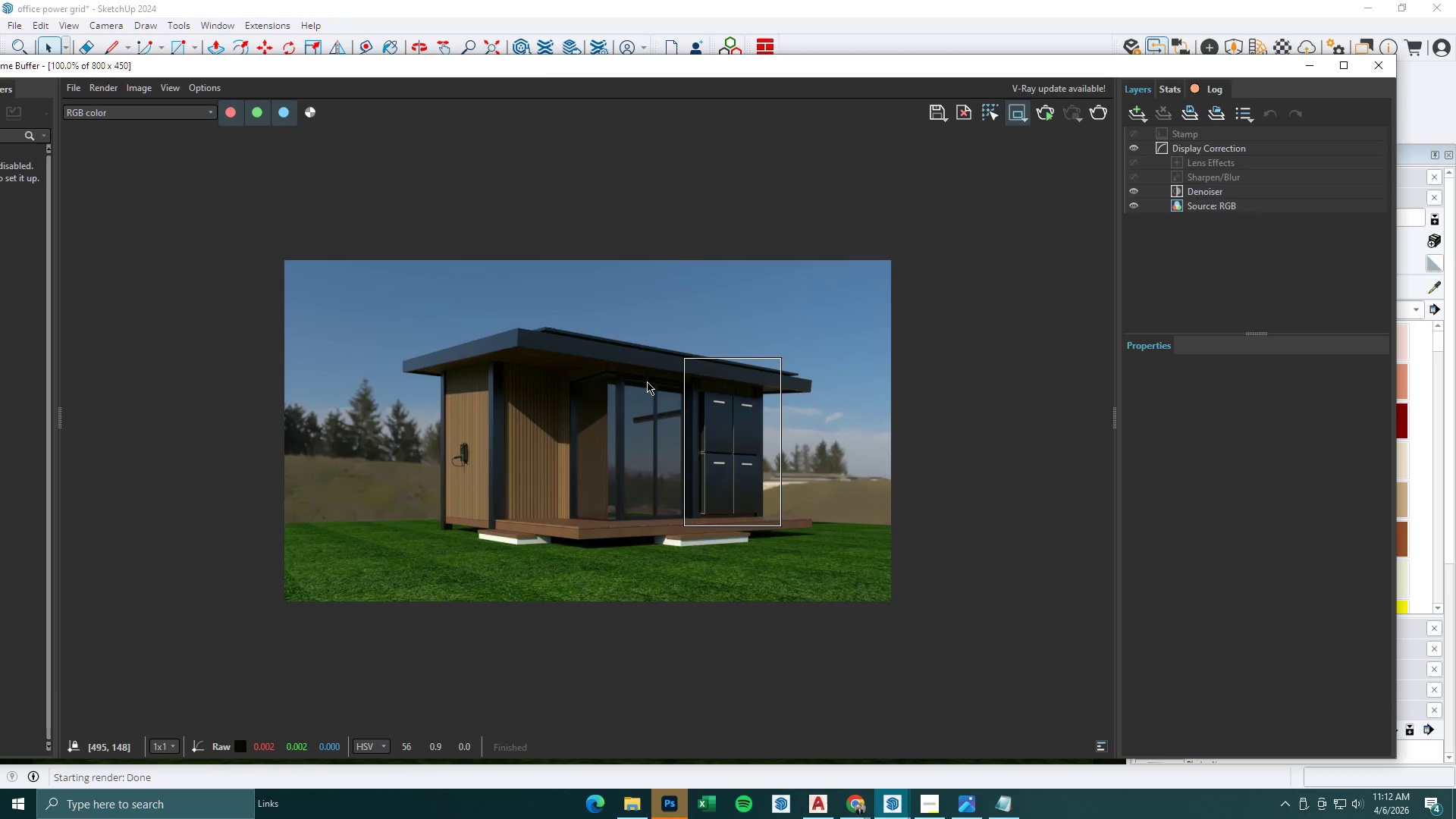 
scroll: coordinate [646, 382], scroll_direction: up, amount: 1.0
 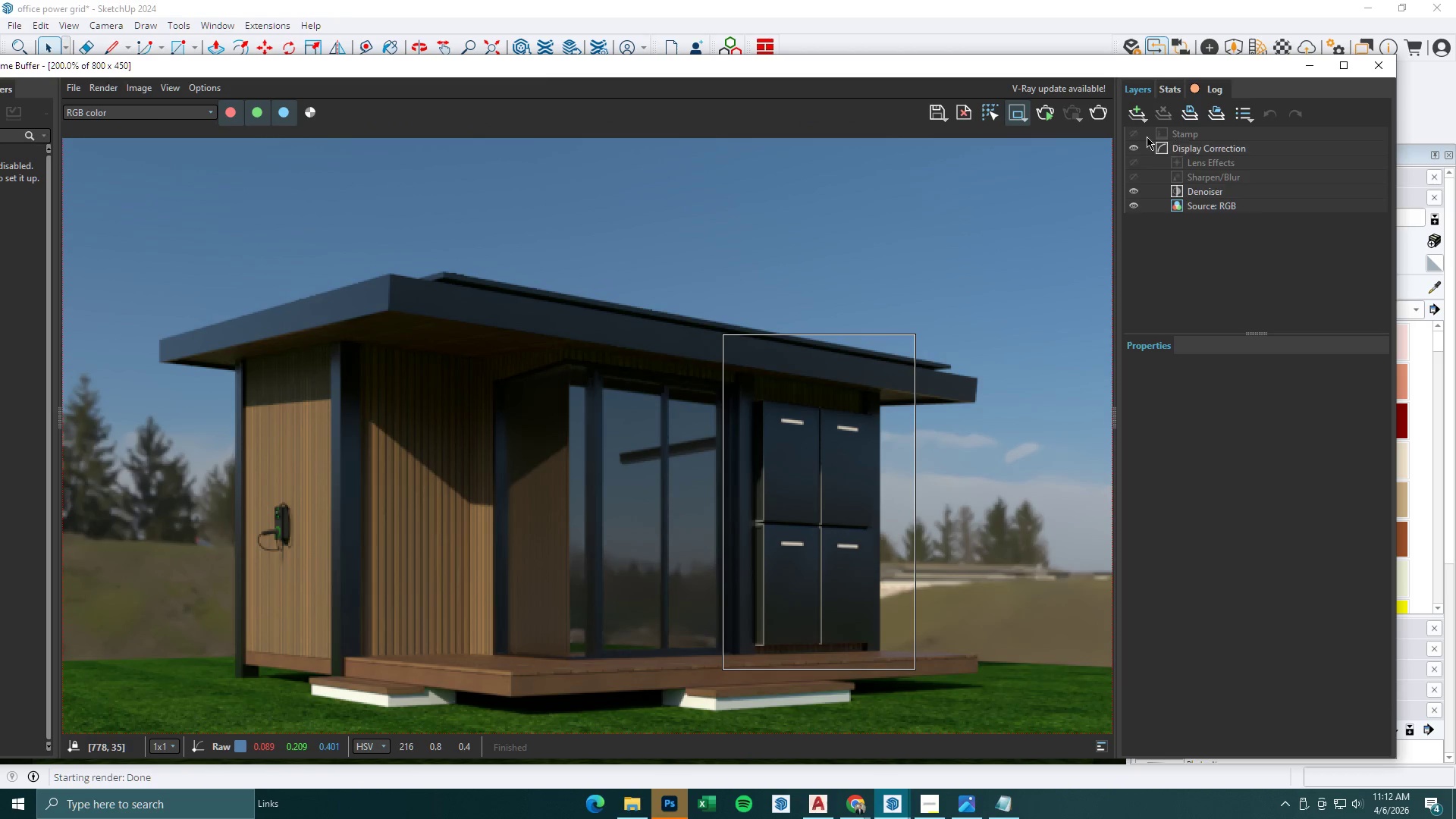 
left_click([1138, 115])
 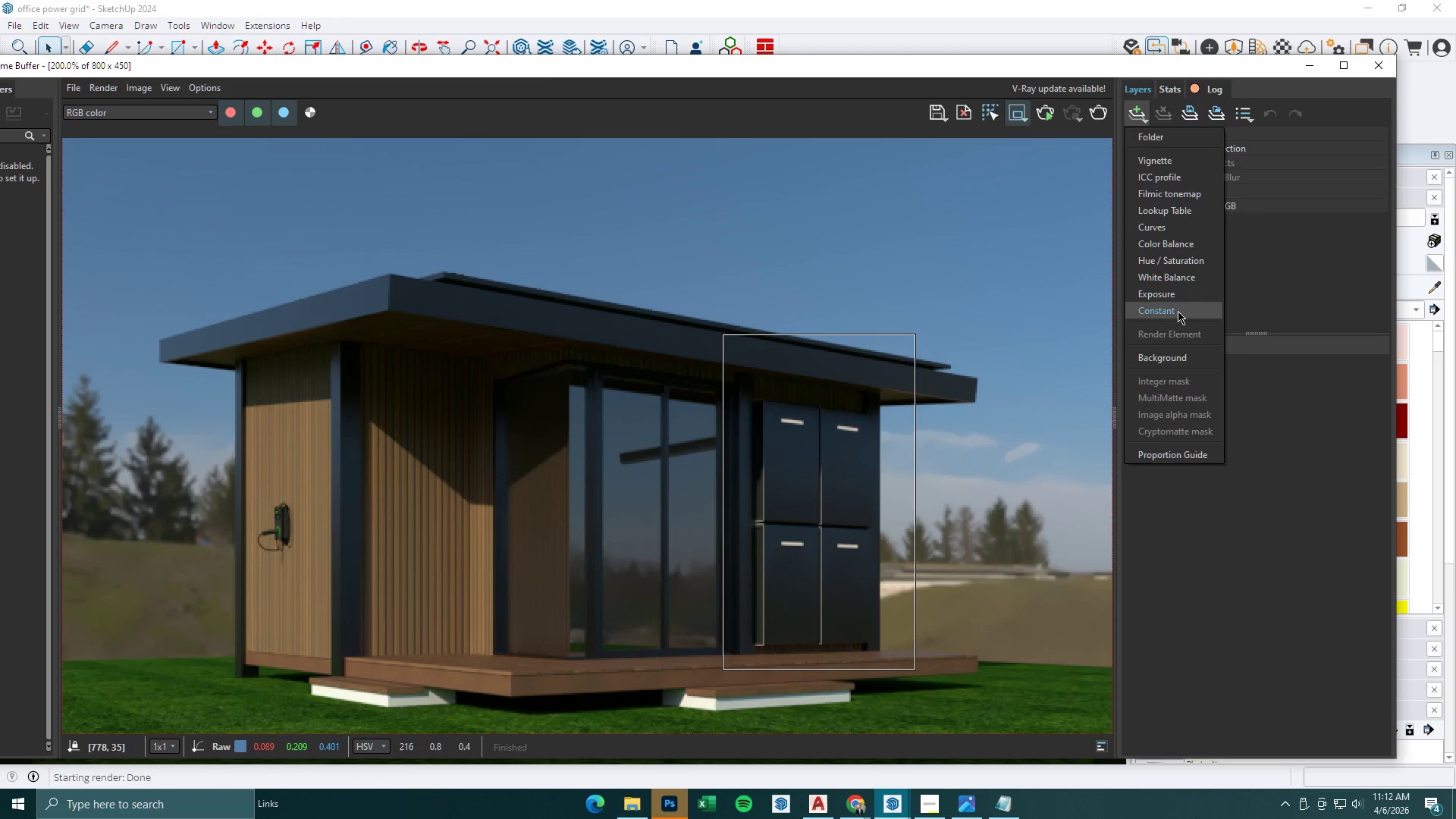 
left_click([1178, 293])
 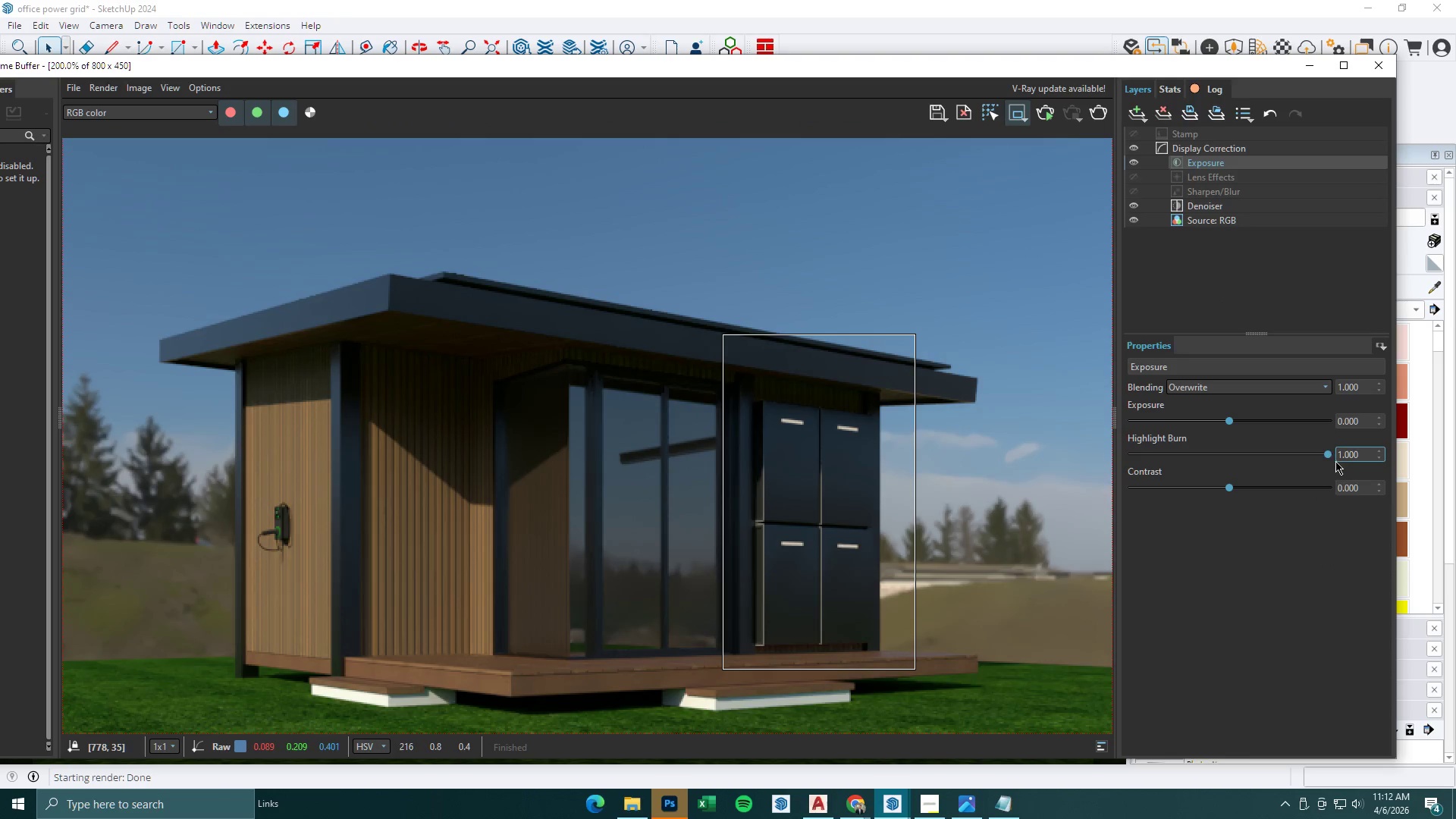 
left_click_drag(start_coordinate=[1329, 455], to_coordinate=[1151, 465])
 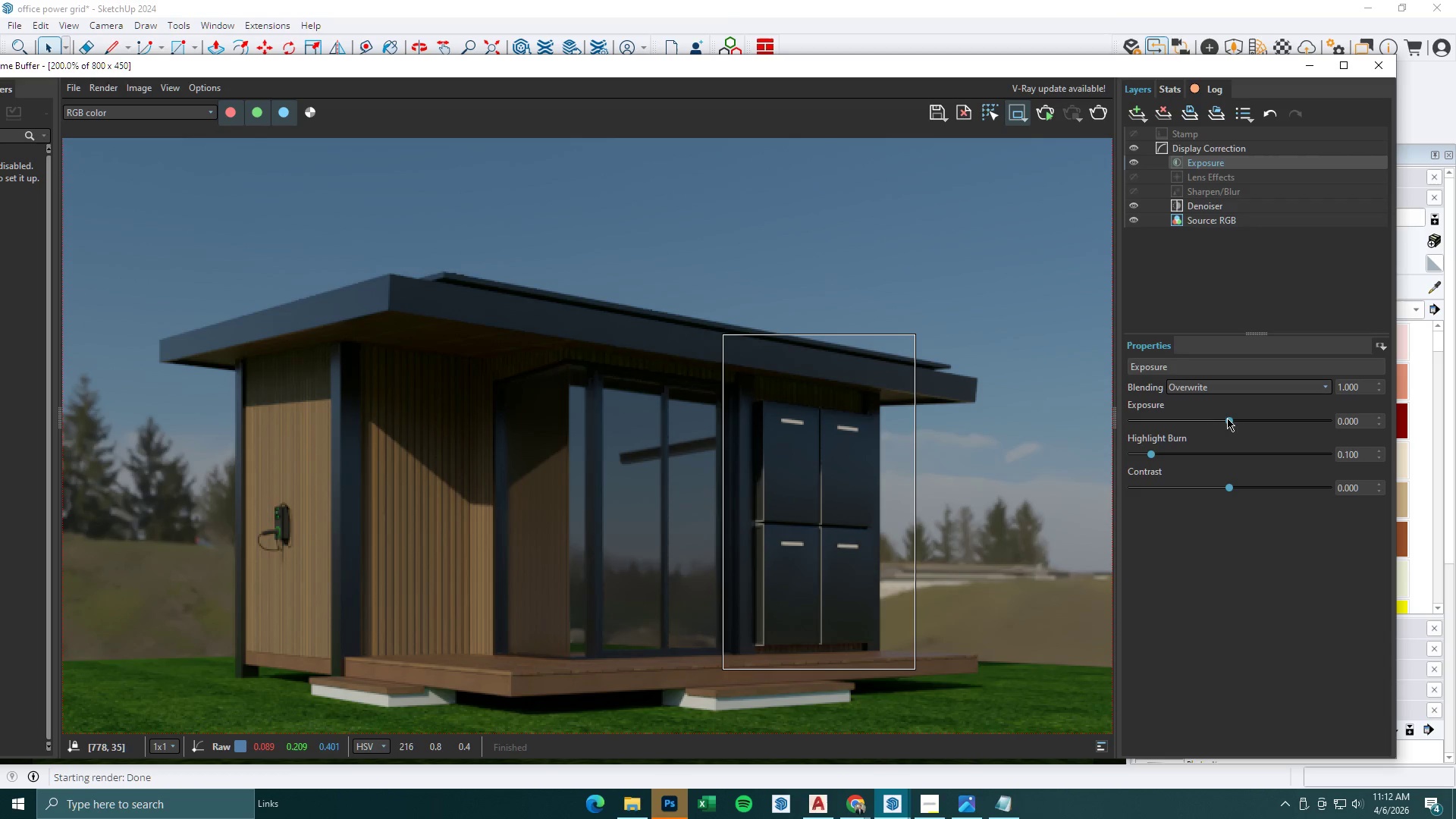 
left_click_drag(start_coordinate=[1231, 419], to_coordinate=[1247, 422])
 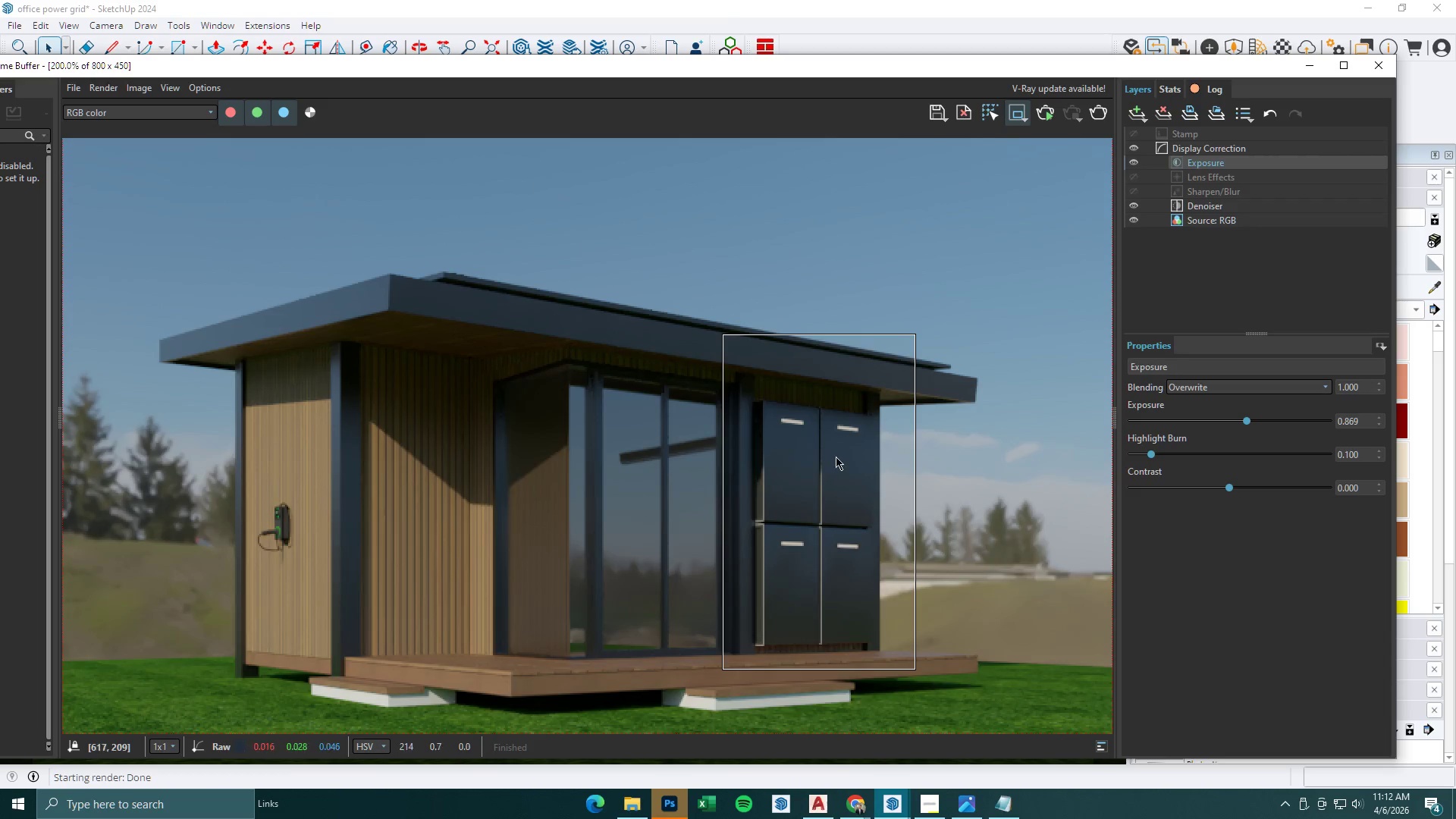 
scroll: coordinate [830, 460], scroll_direction: down, amount: 1.0
 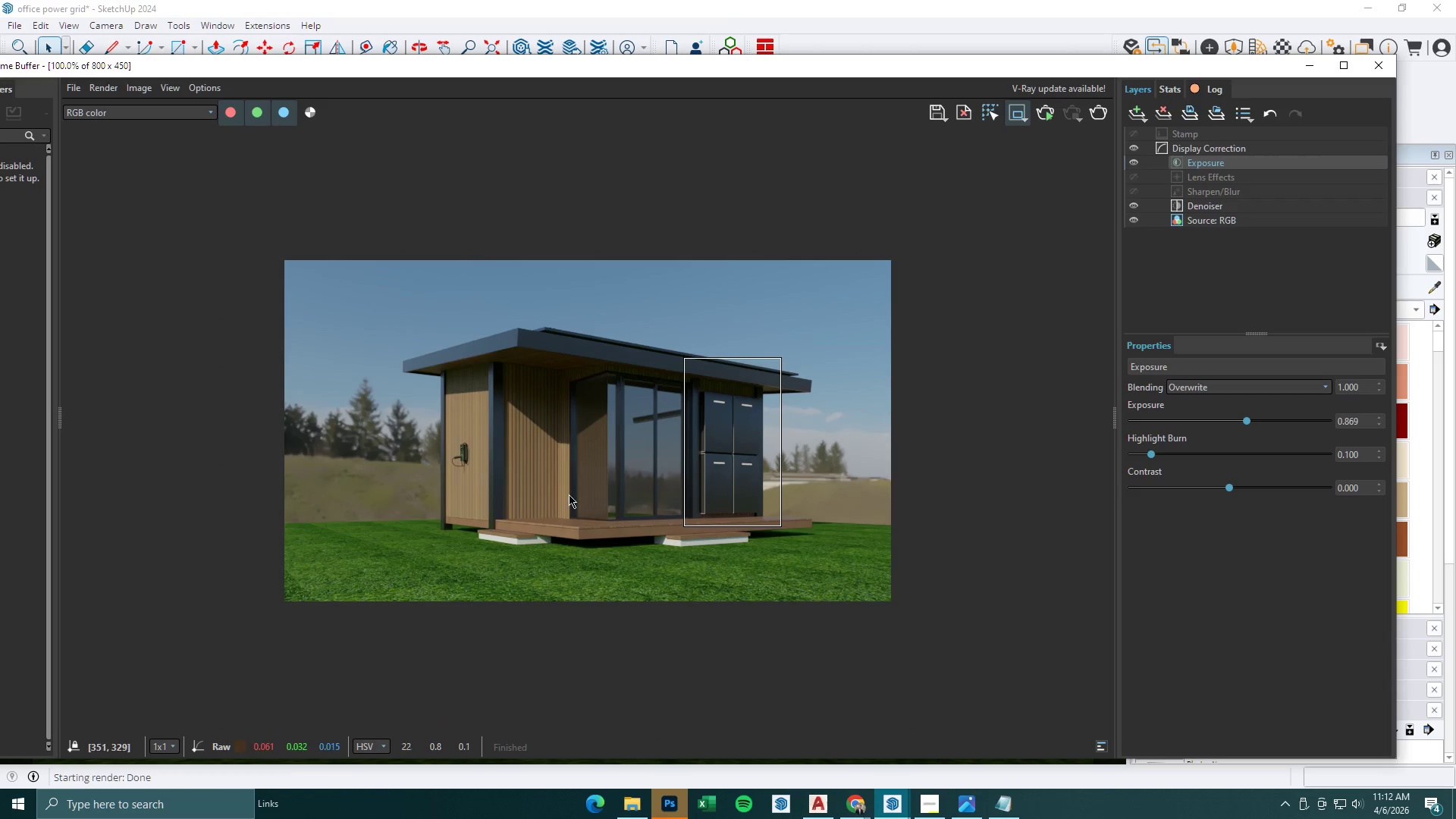 
scroll: coordinate [599, 470], scroll_direction: up, amount: 1.0
 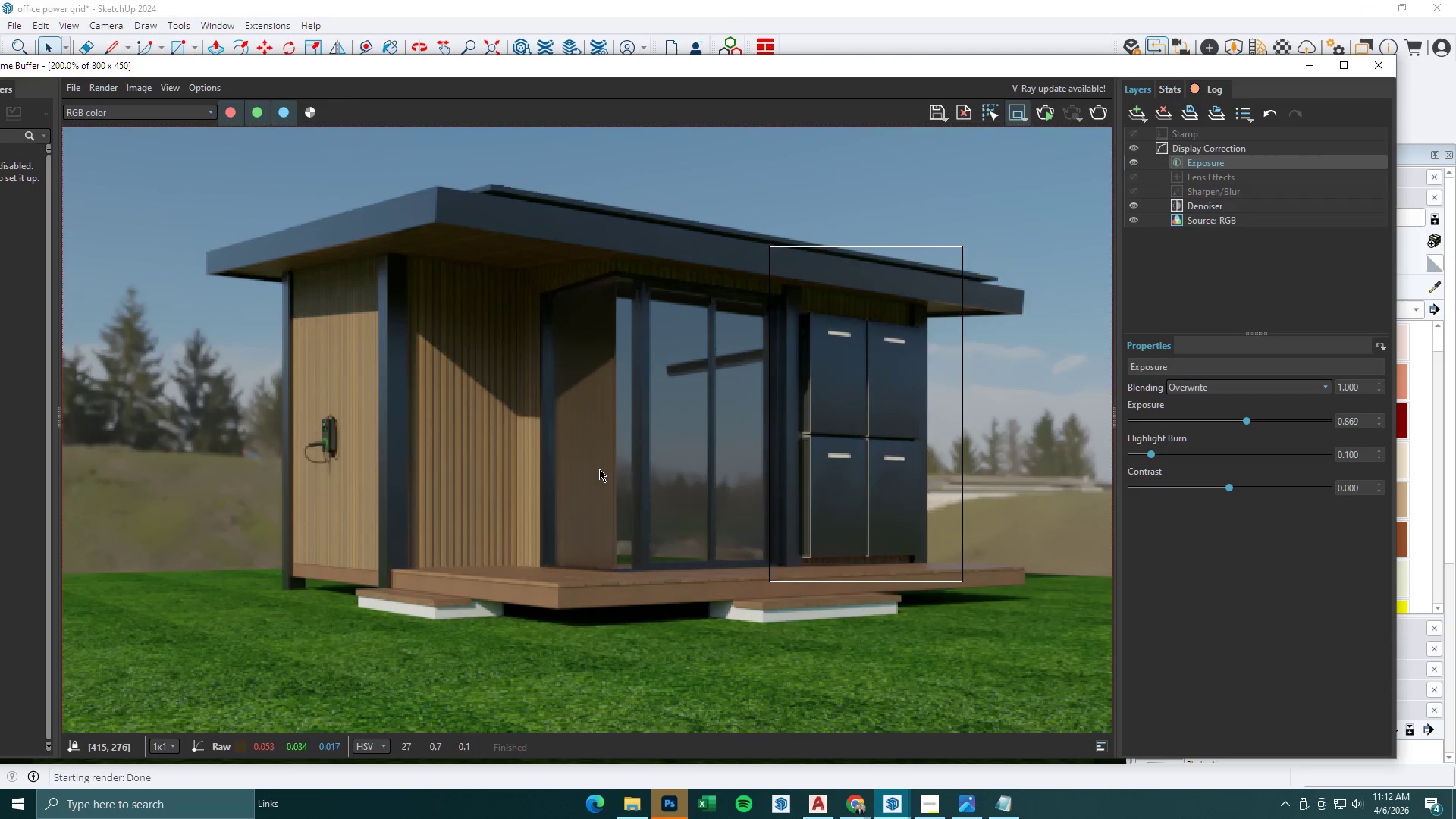 
scroll: coordinate [634, 384], scroll_direction: none, amount: 0.0
 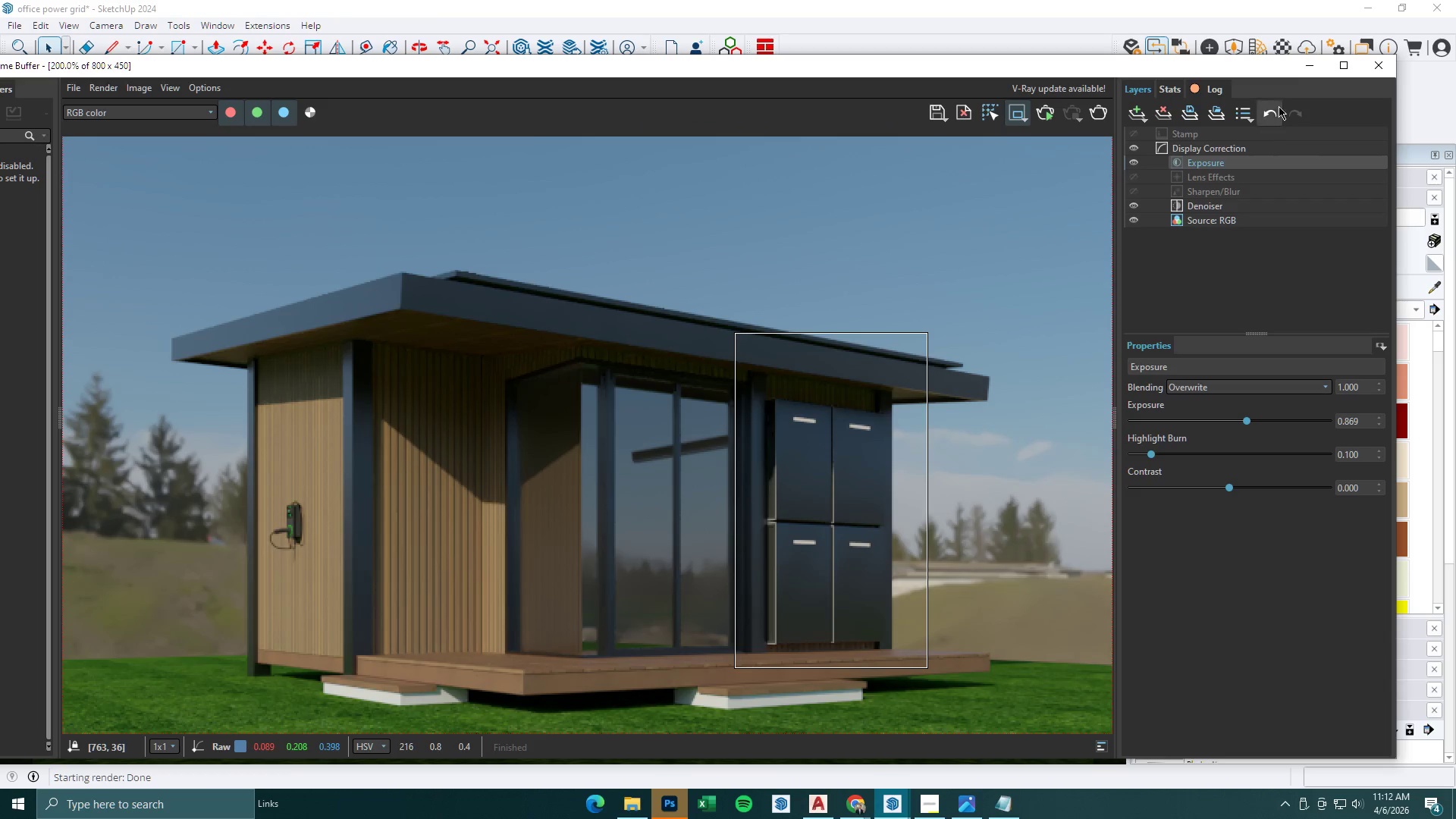 
left_click([1294, 76])
 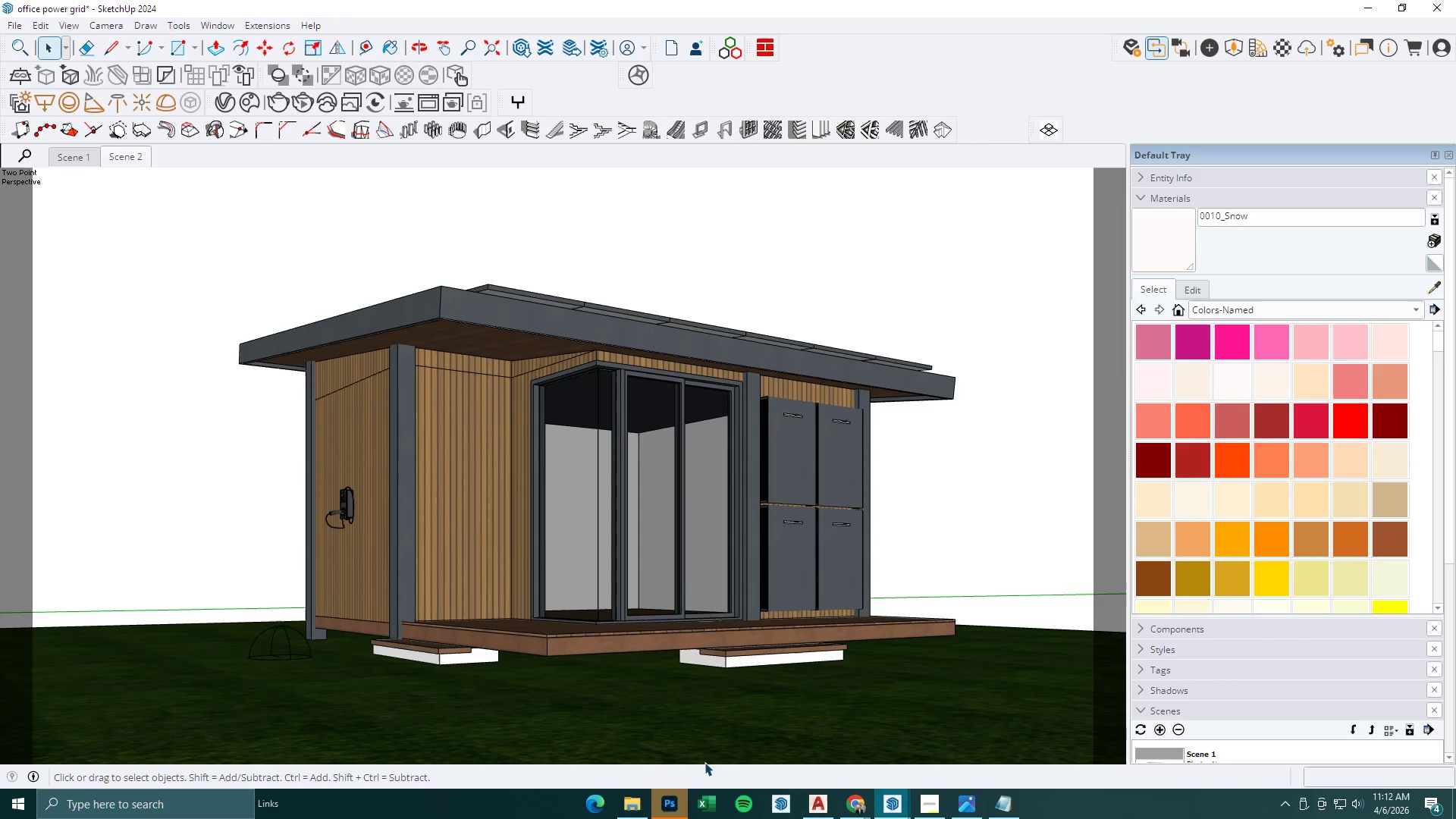 
left_click([625, 806])
 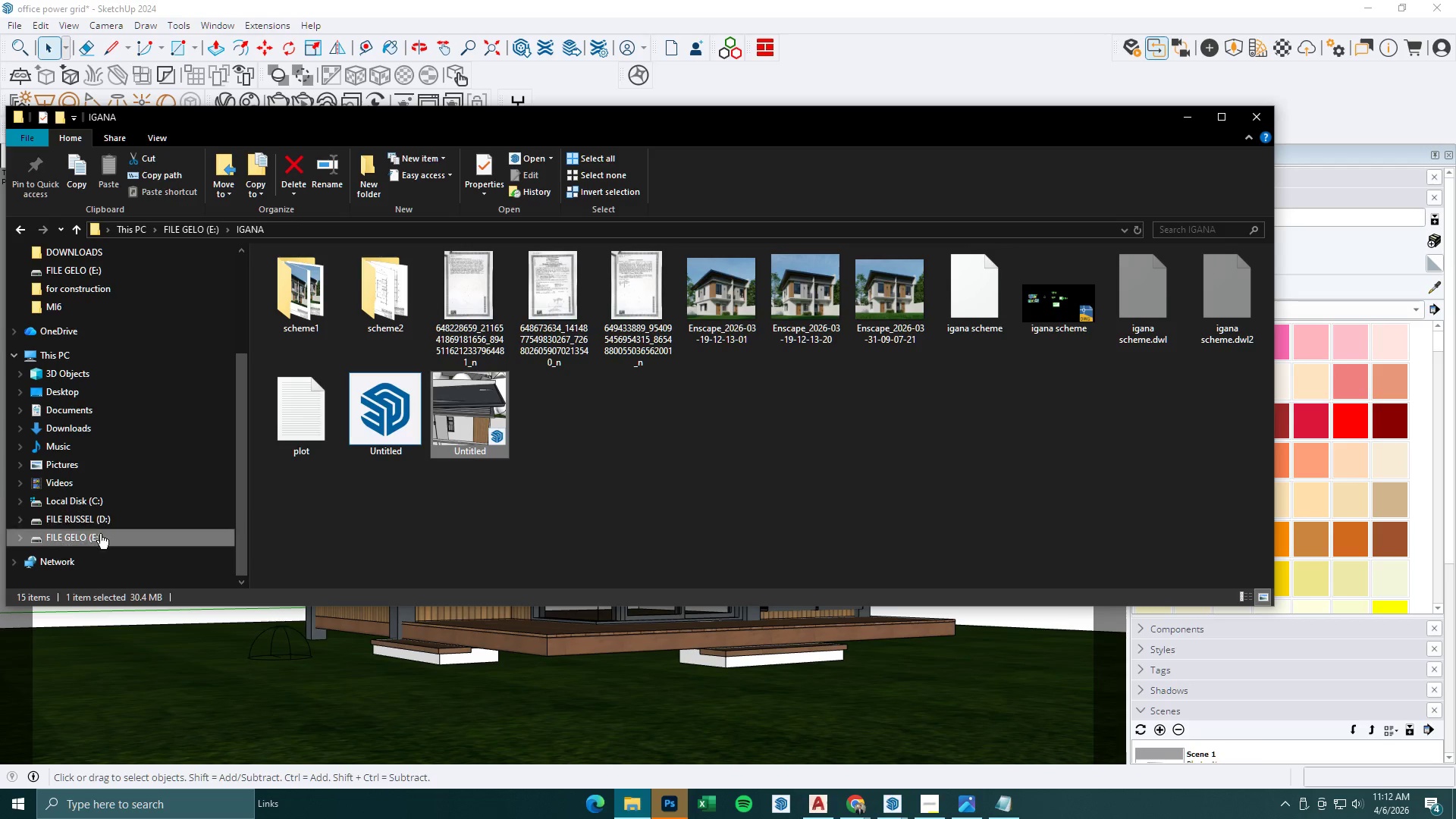 
double_click([99, 537])
 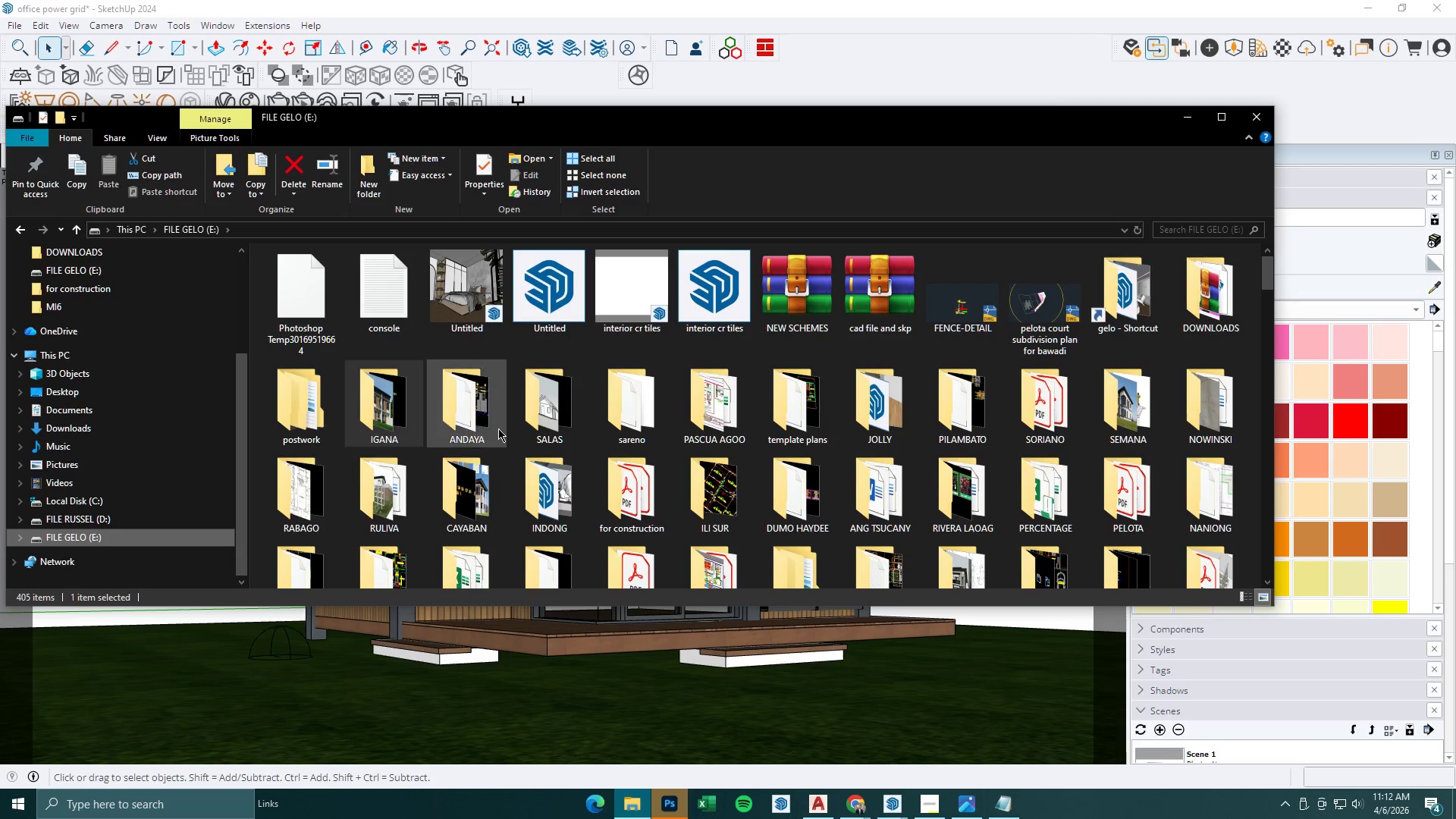 
left_click([548, 410])
 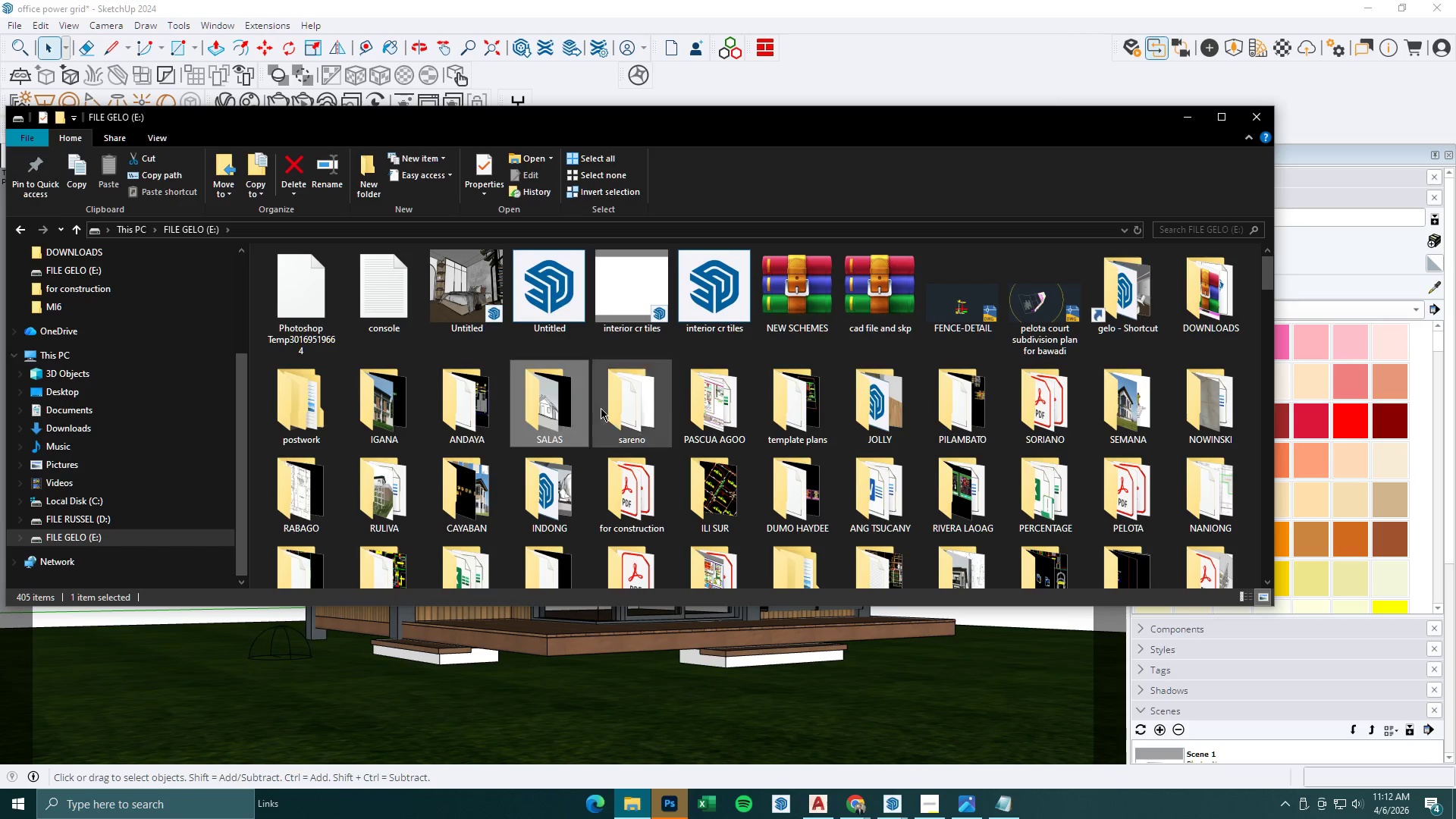 
double_click([743, 394])
 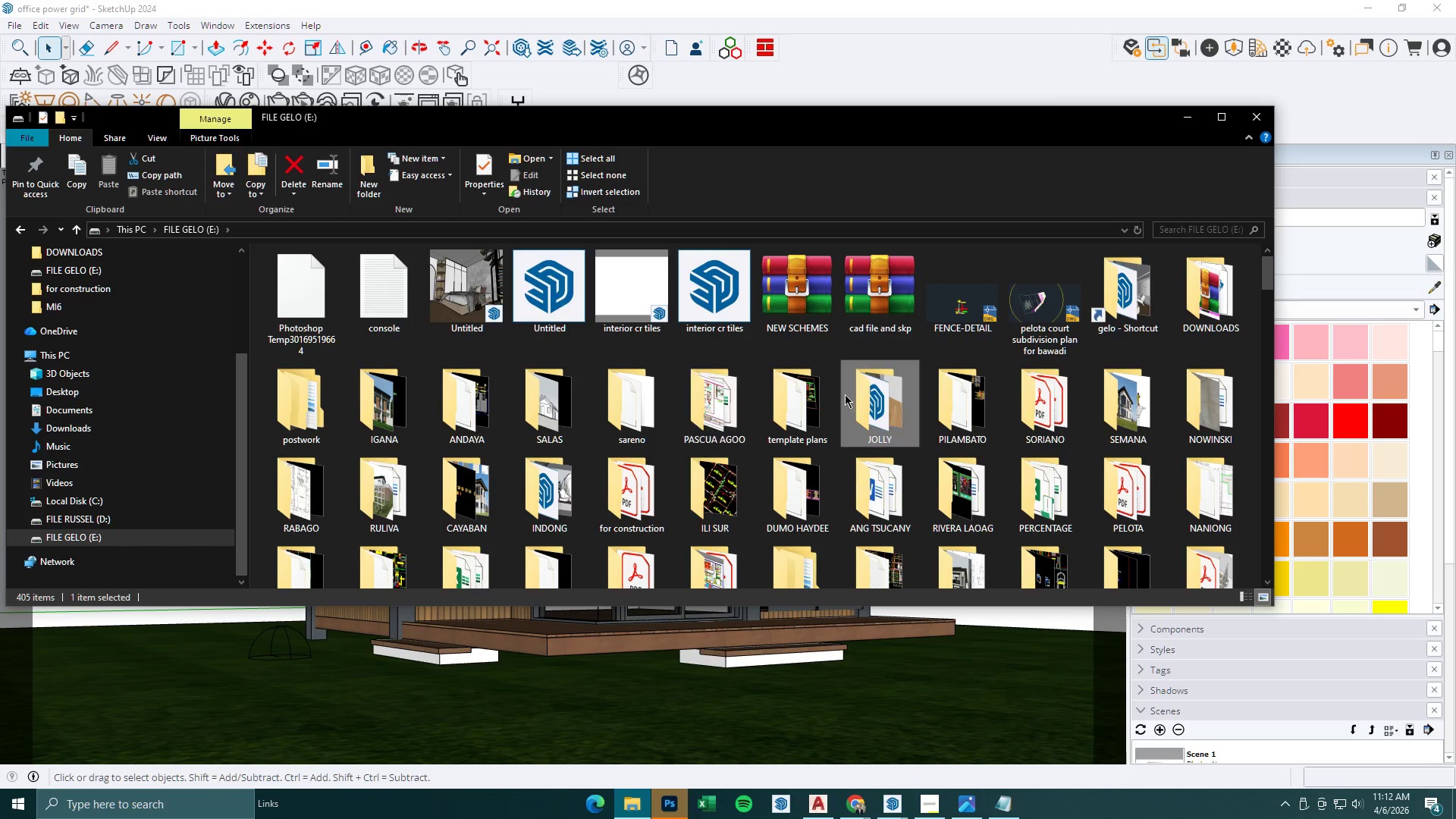 
left_click([735, 394])
 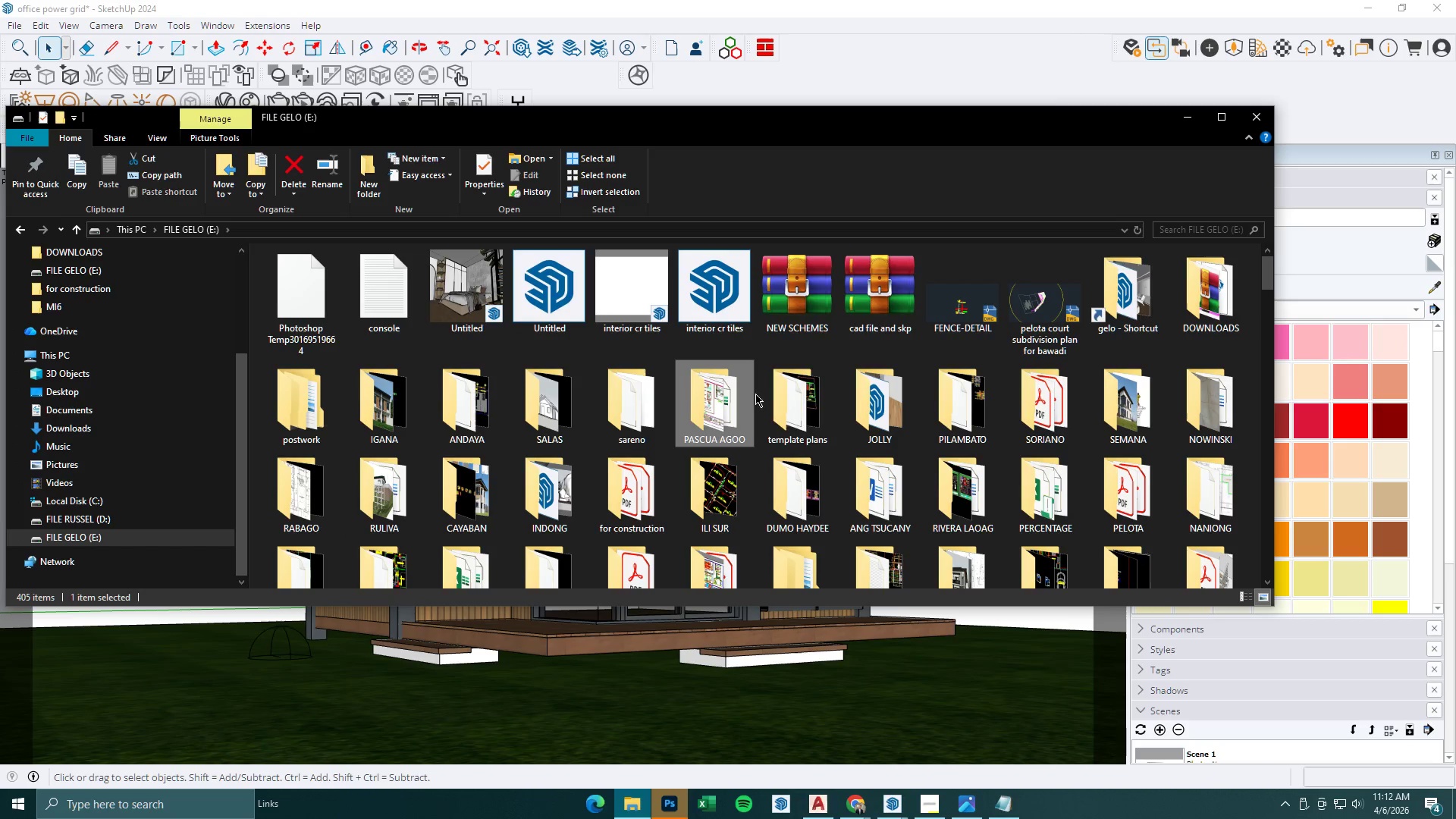 
left_click([774, 397])
 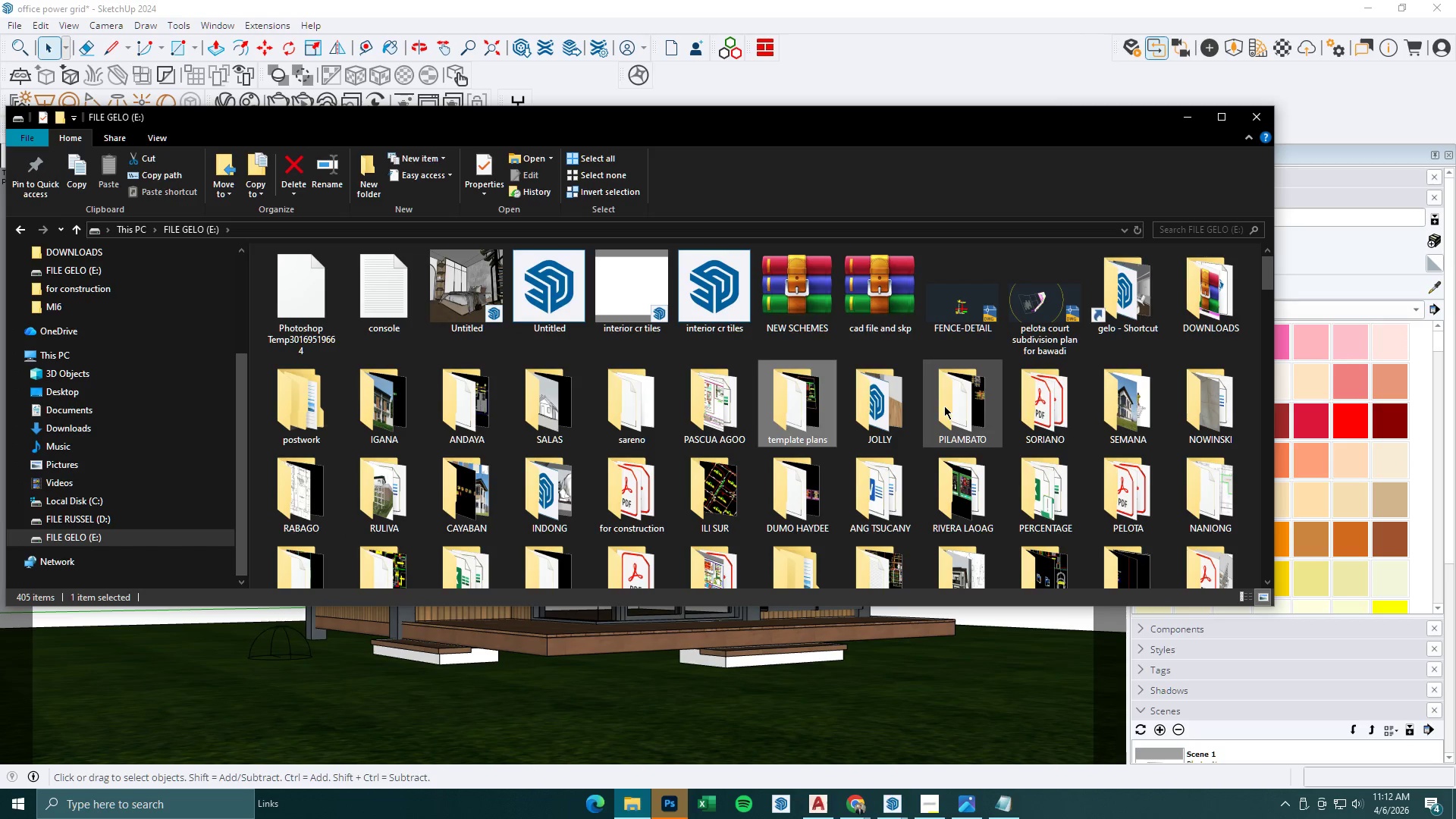 
left_click([947, 404])
 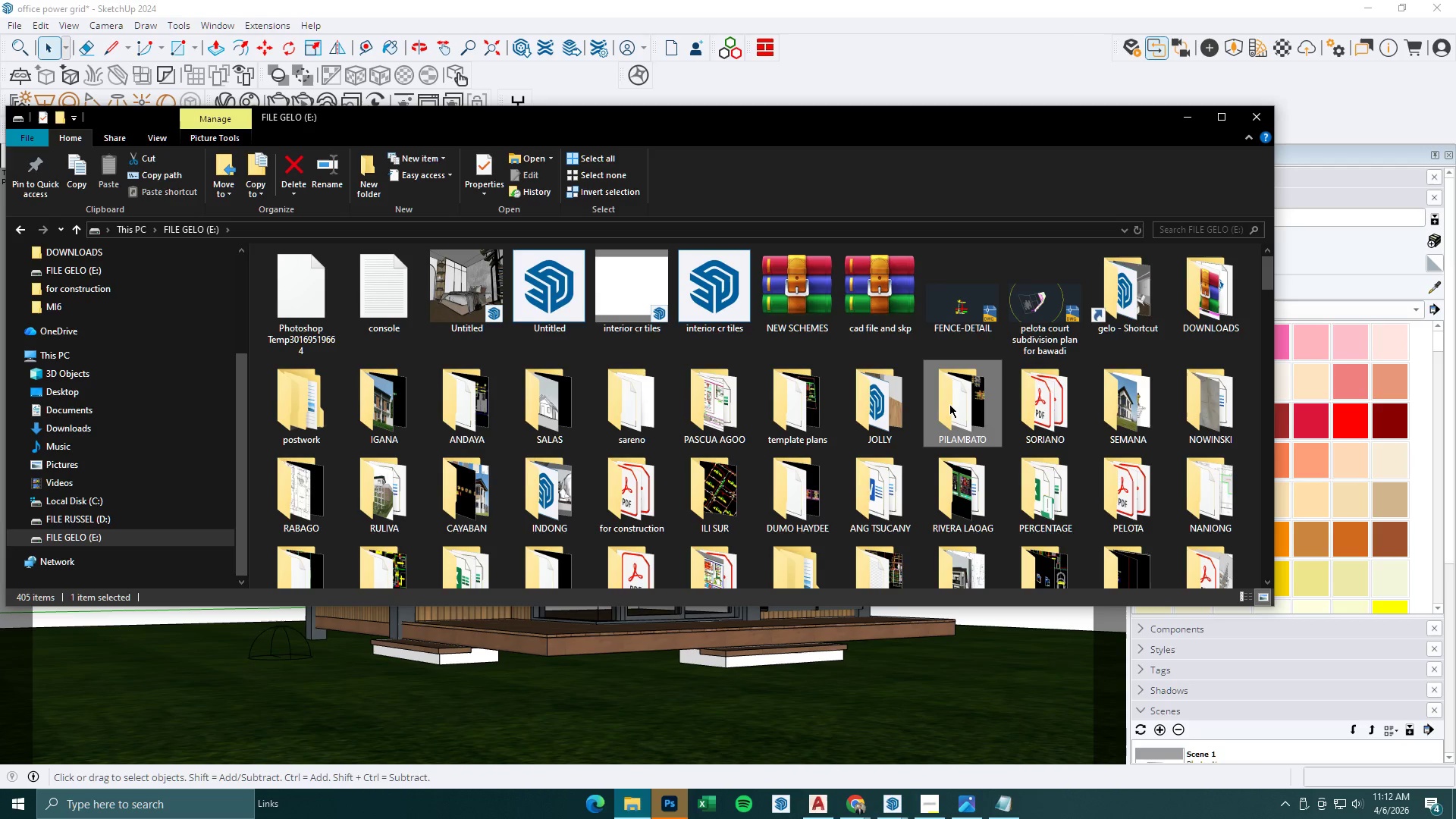 
wait(13.2)
 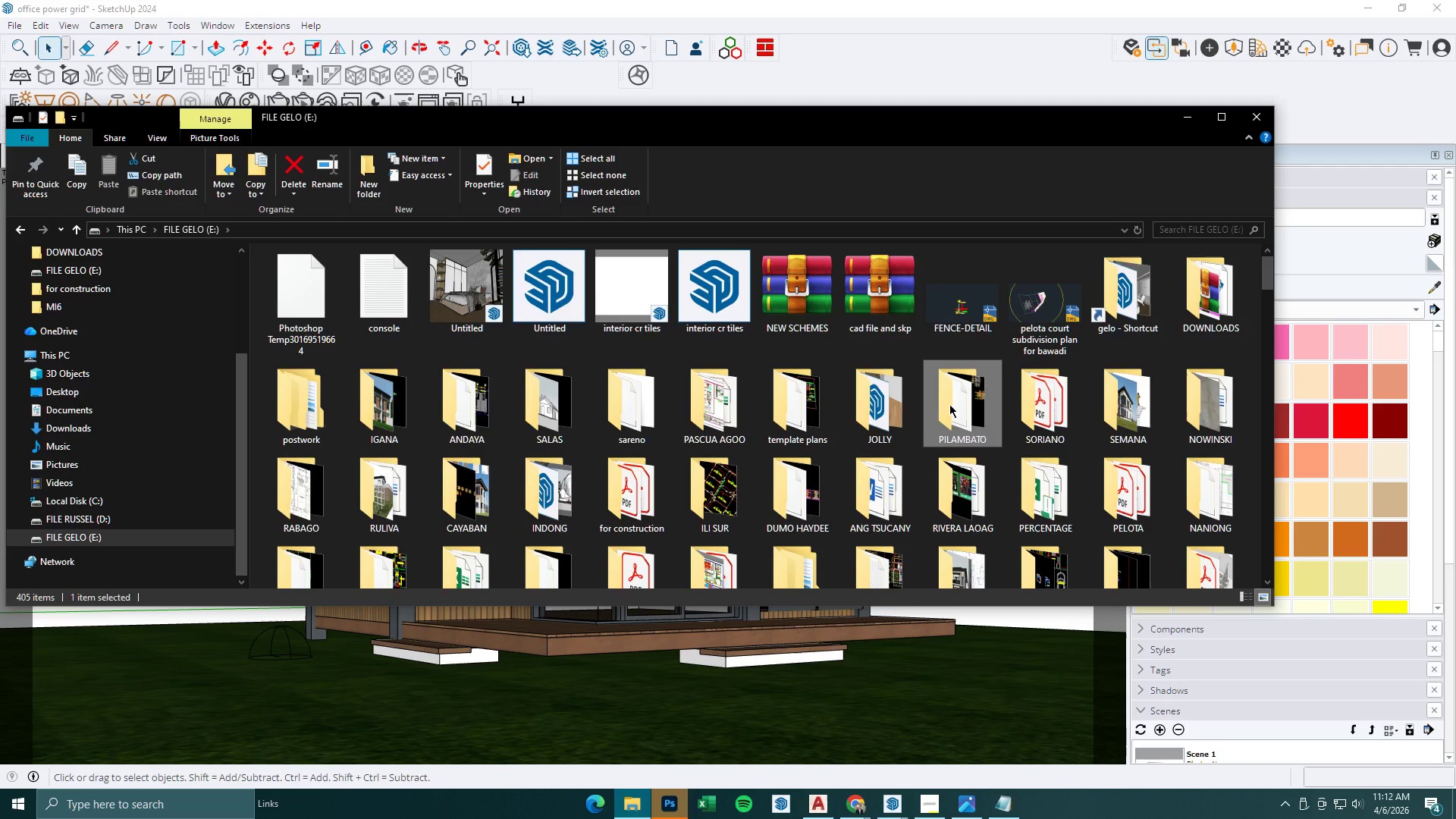 
scroll: coordinate [950, 406], scroll_direction: down, amount: 1.0
 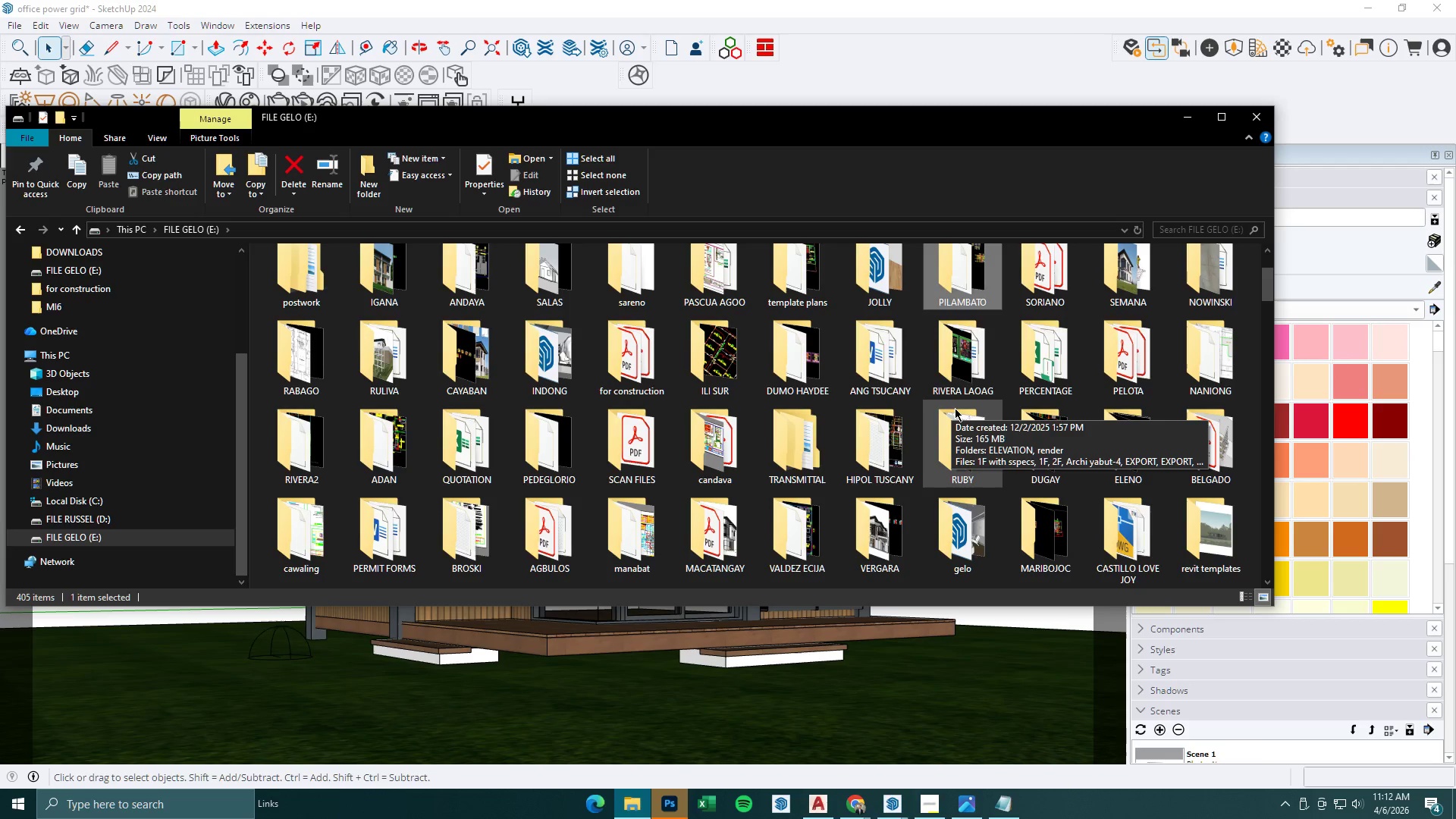 
wait(5.12)
 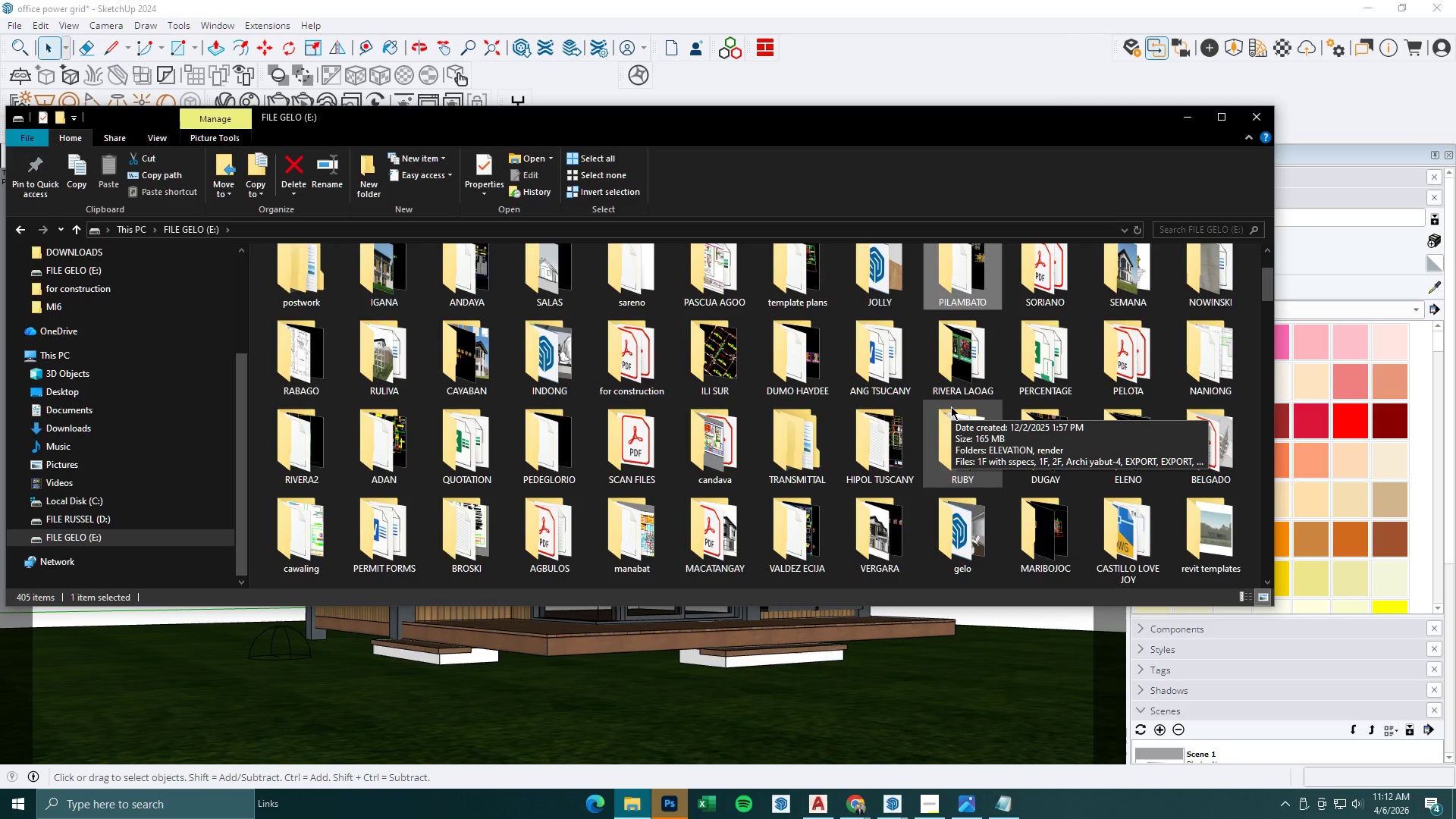 
scroll: coordinate [951, 401], scroll_direction: up, amount: 3.0
 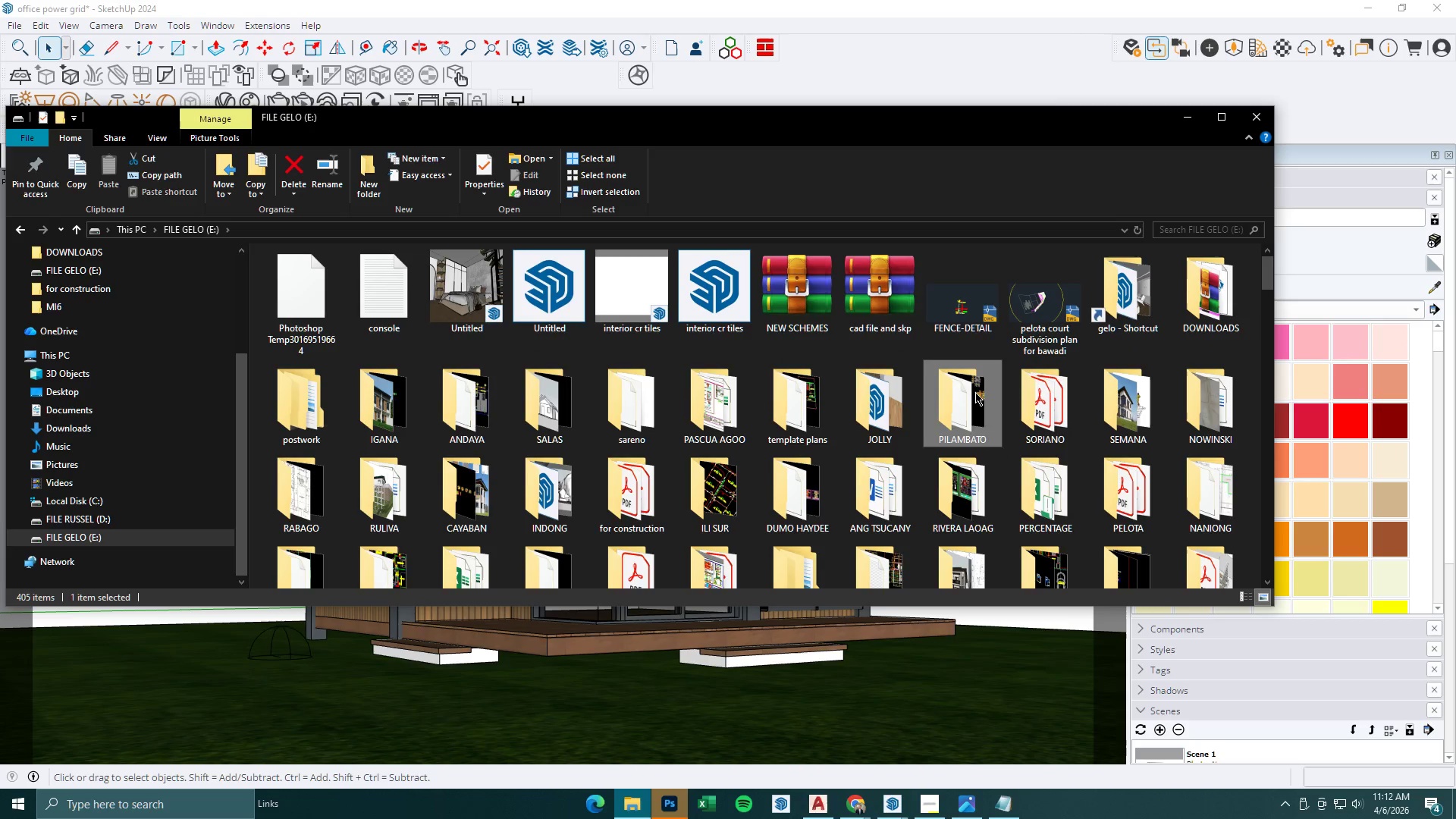 
left_click([975, 392])
 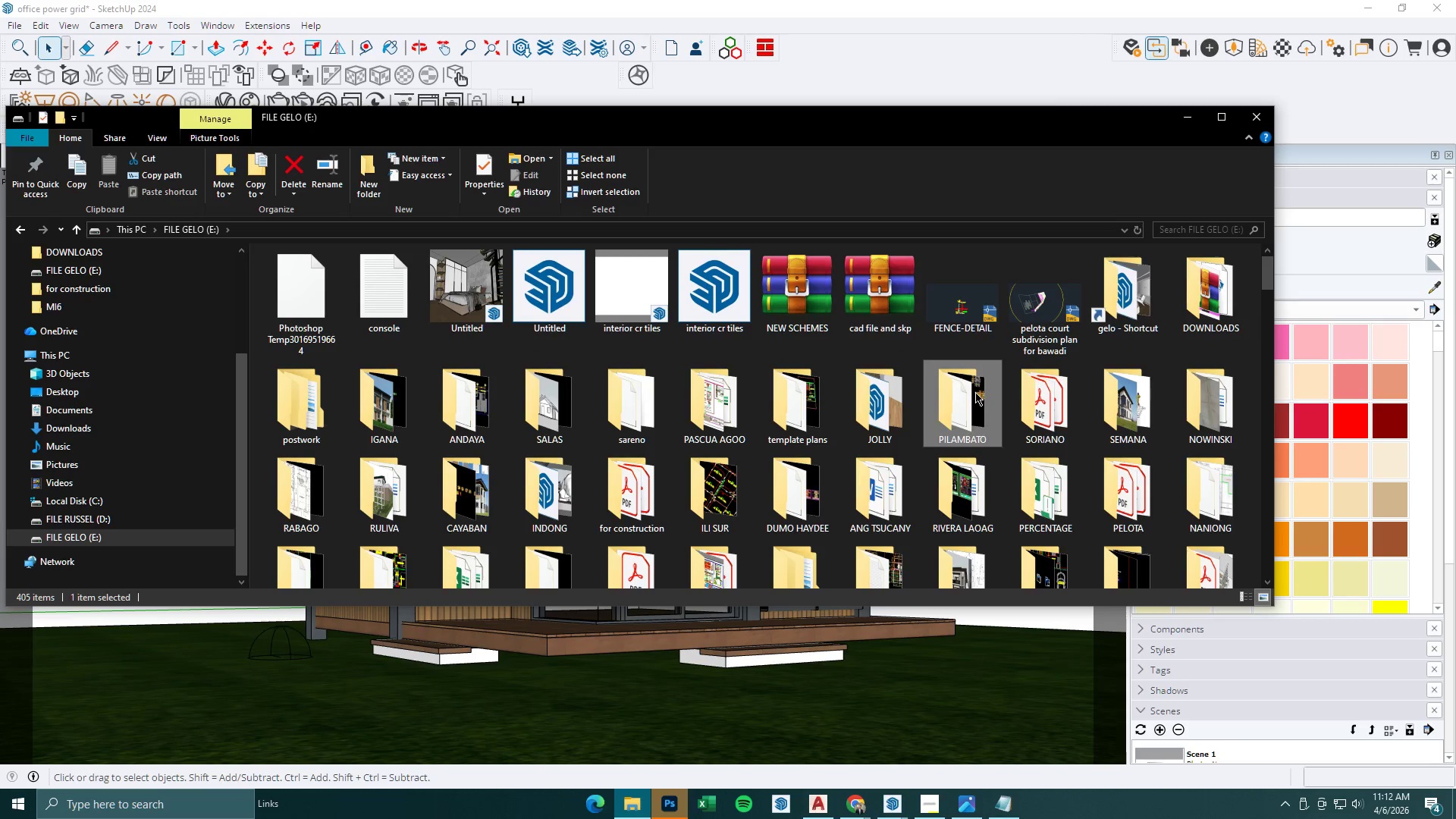 
key(Enter)
 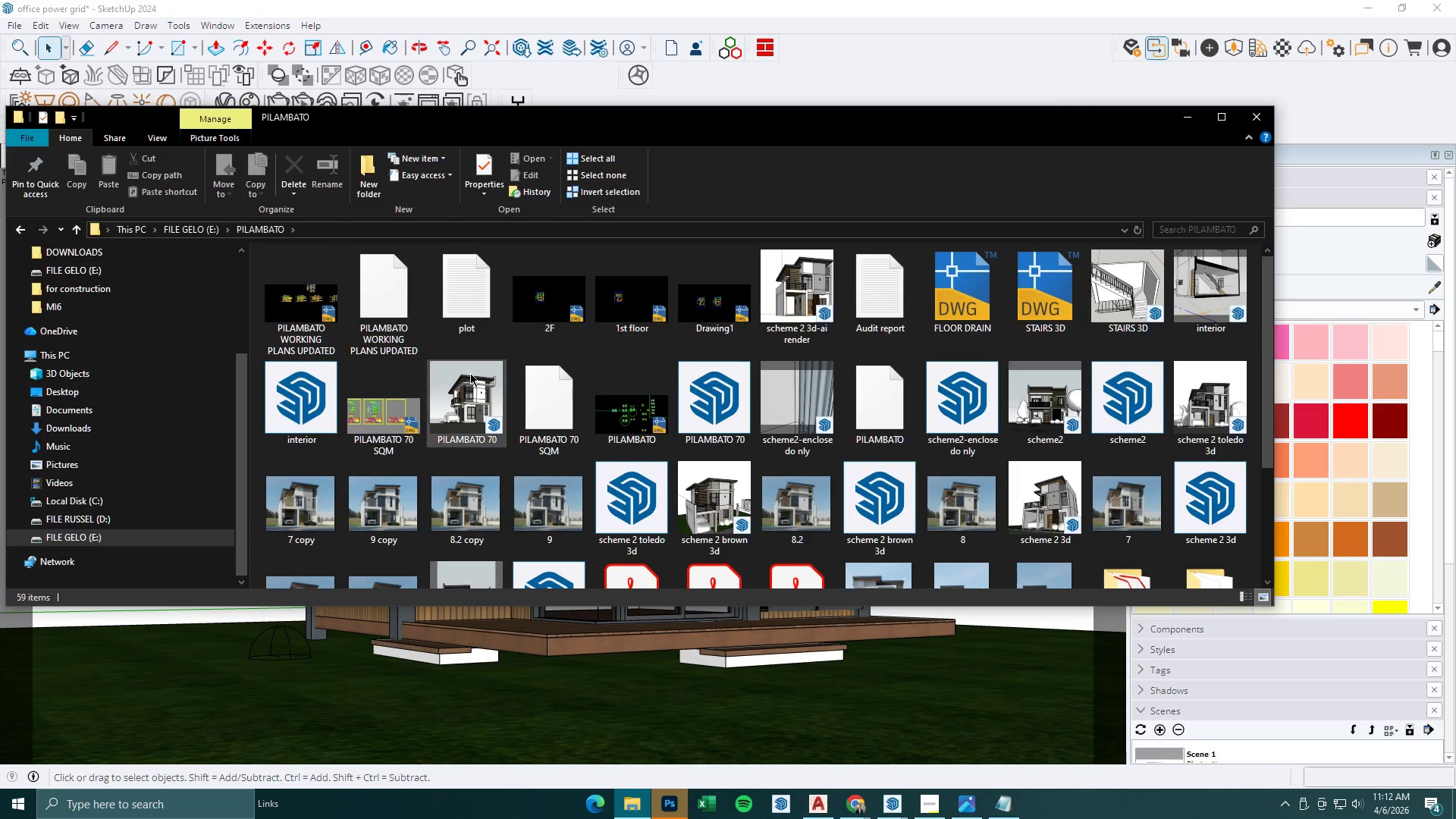 
left_click([465, 383])
 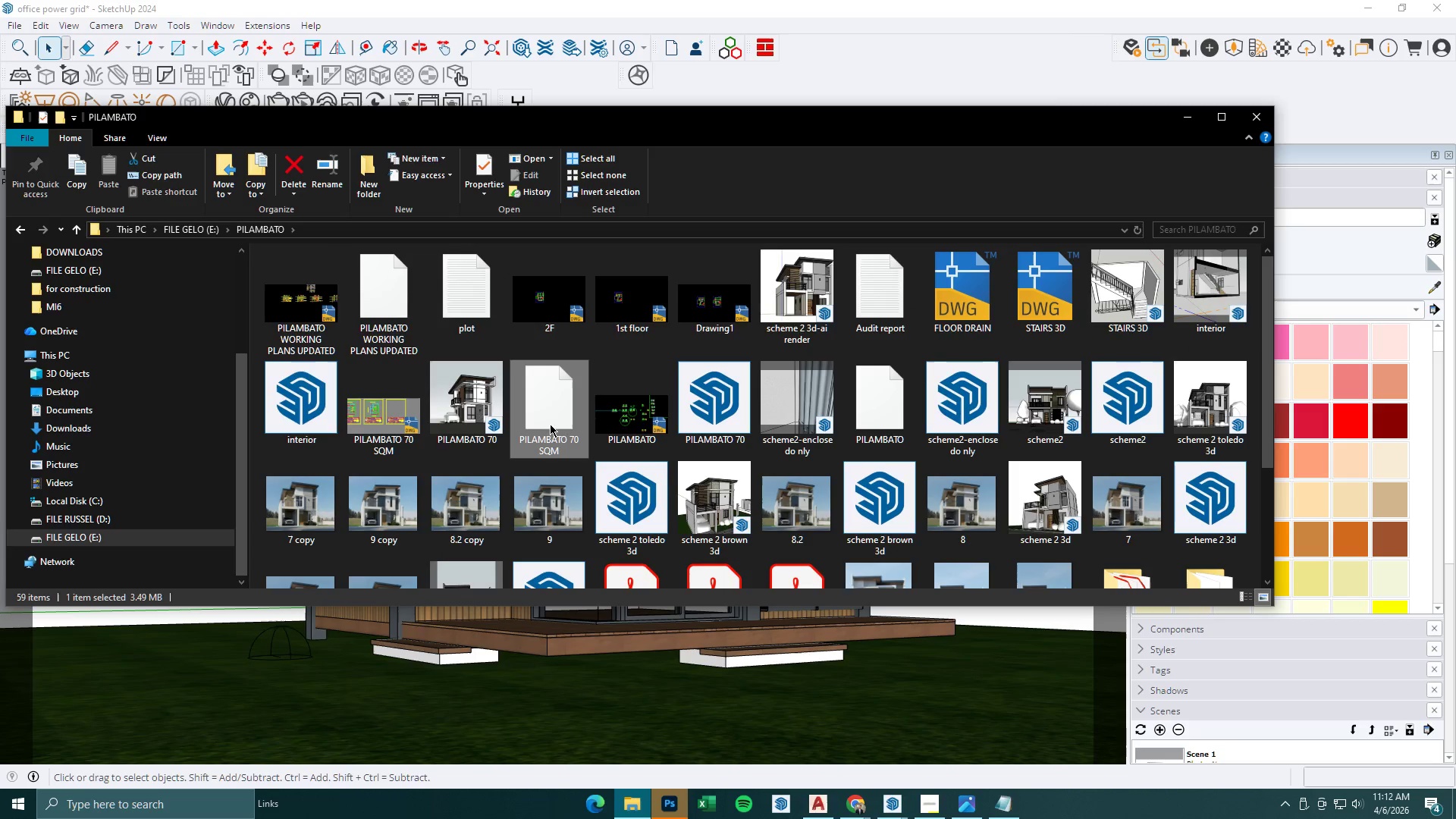 
double_click([460, 402])
 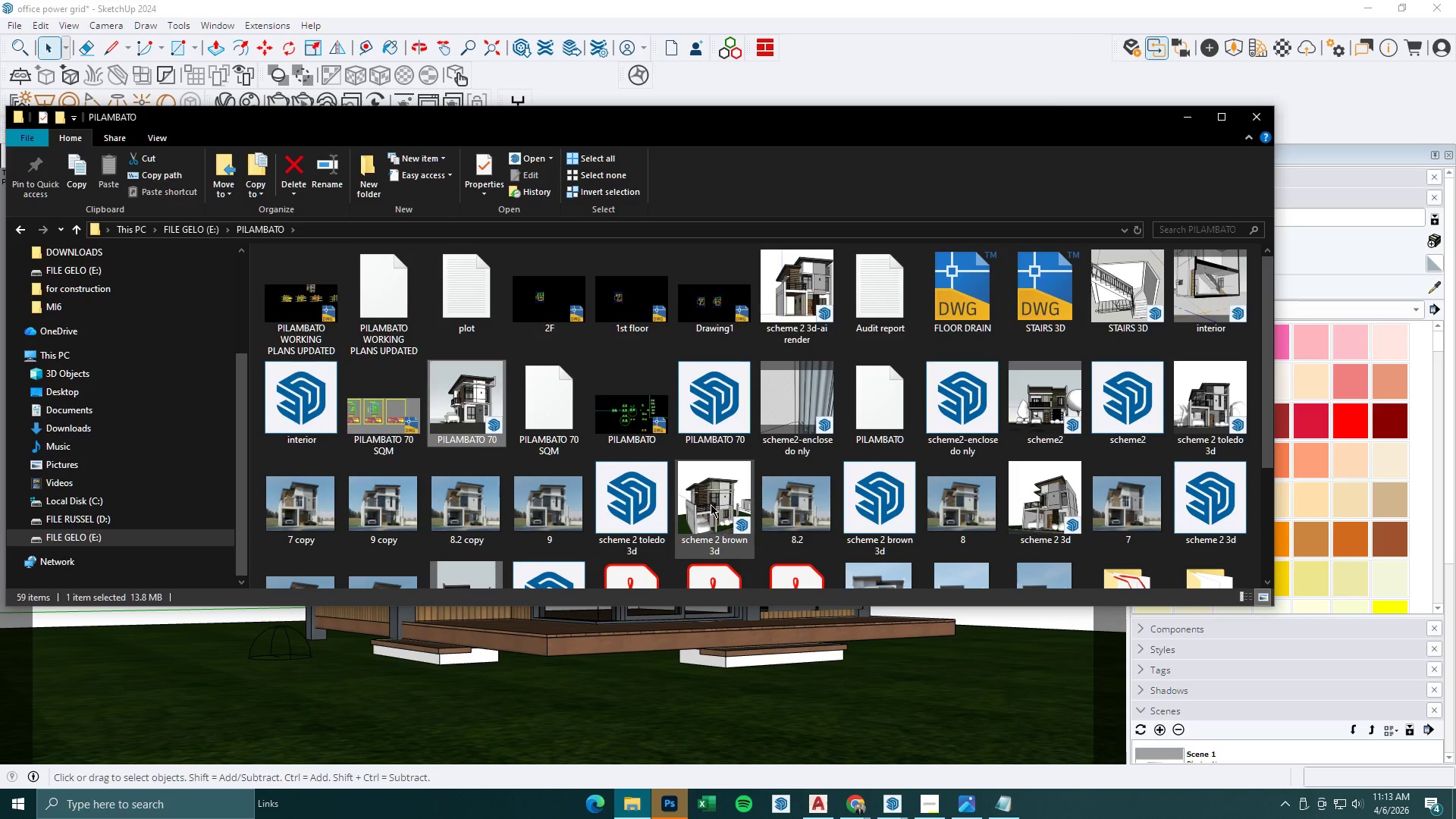 
left_click([711, 504])
 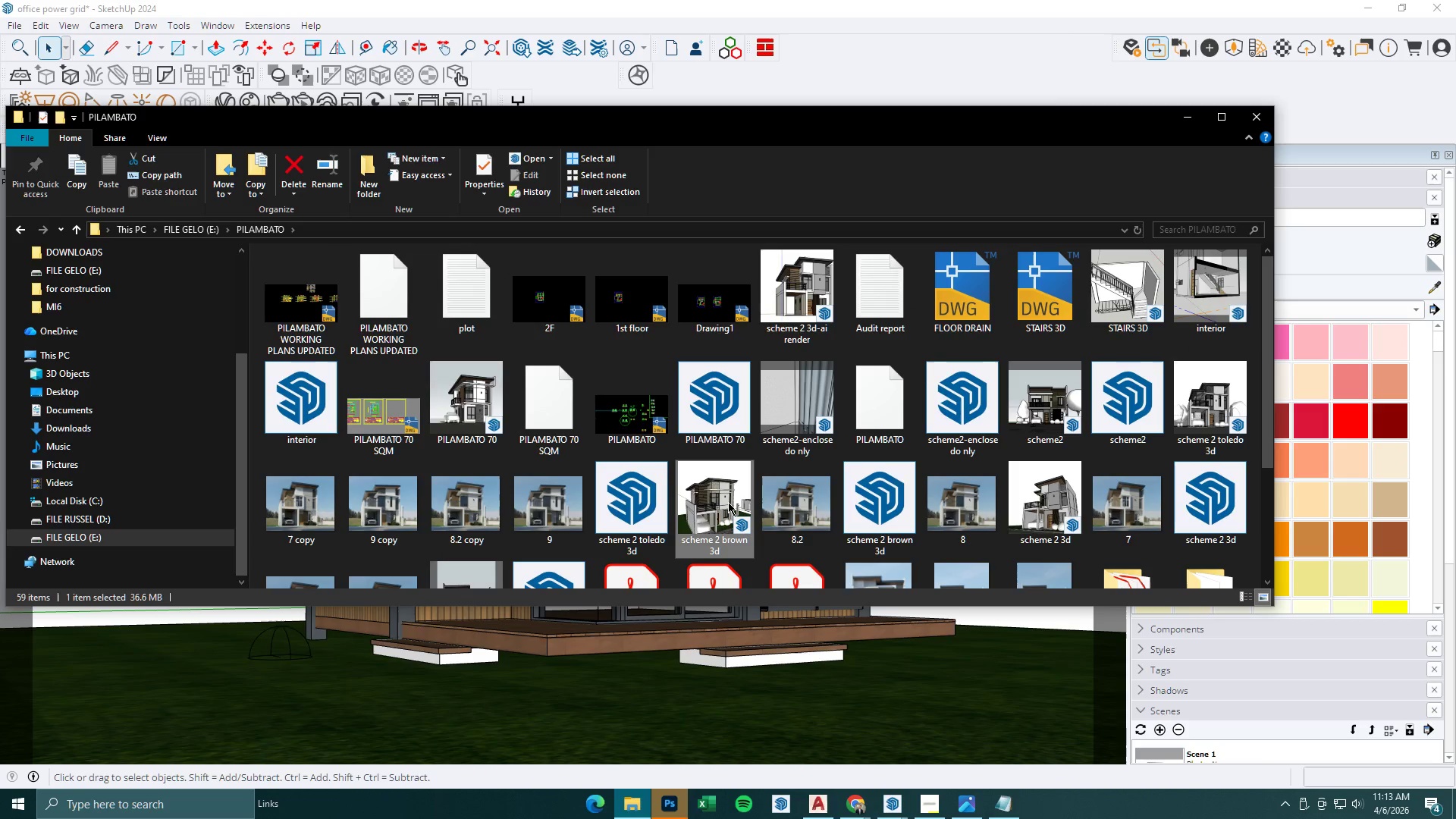 
key(Enter)
 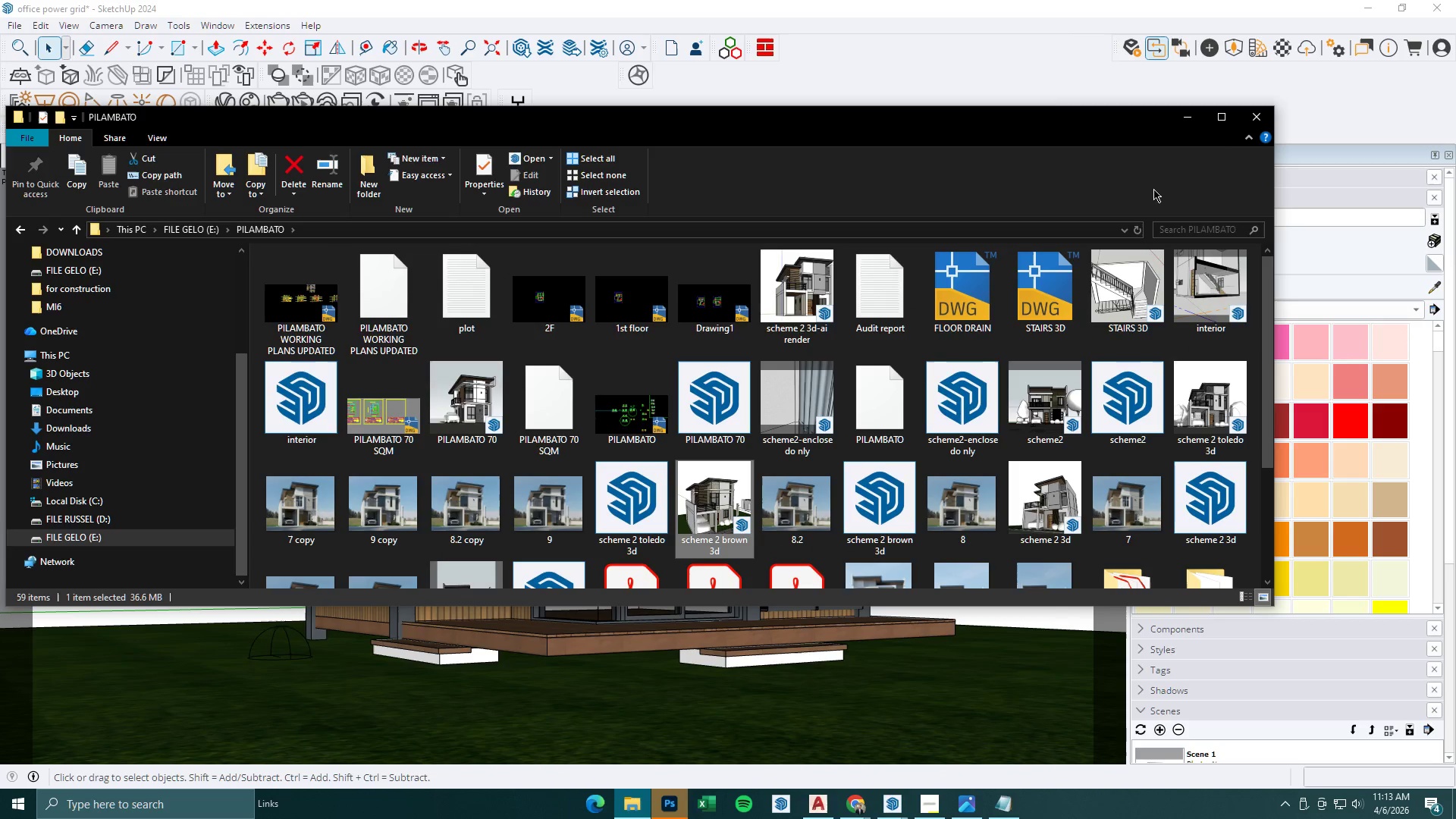 
left_click([1180, 114])
 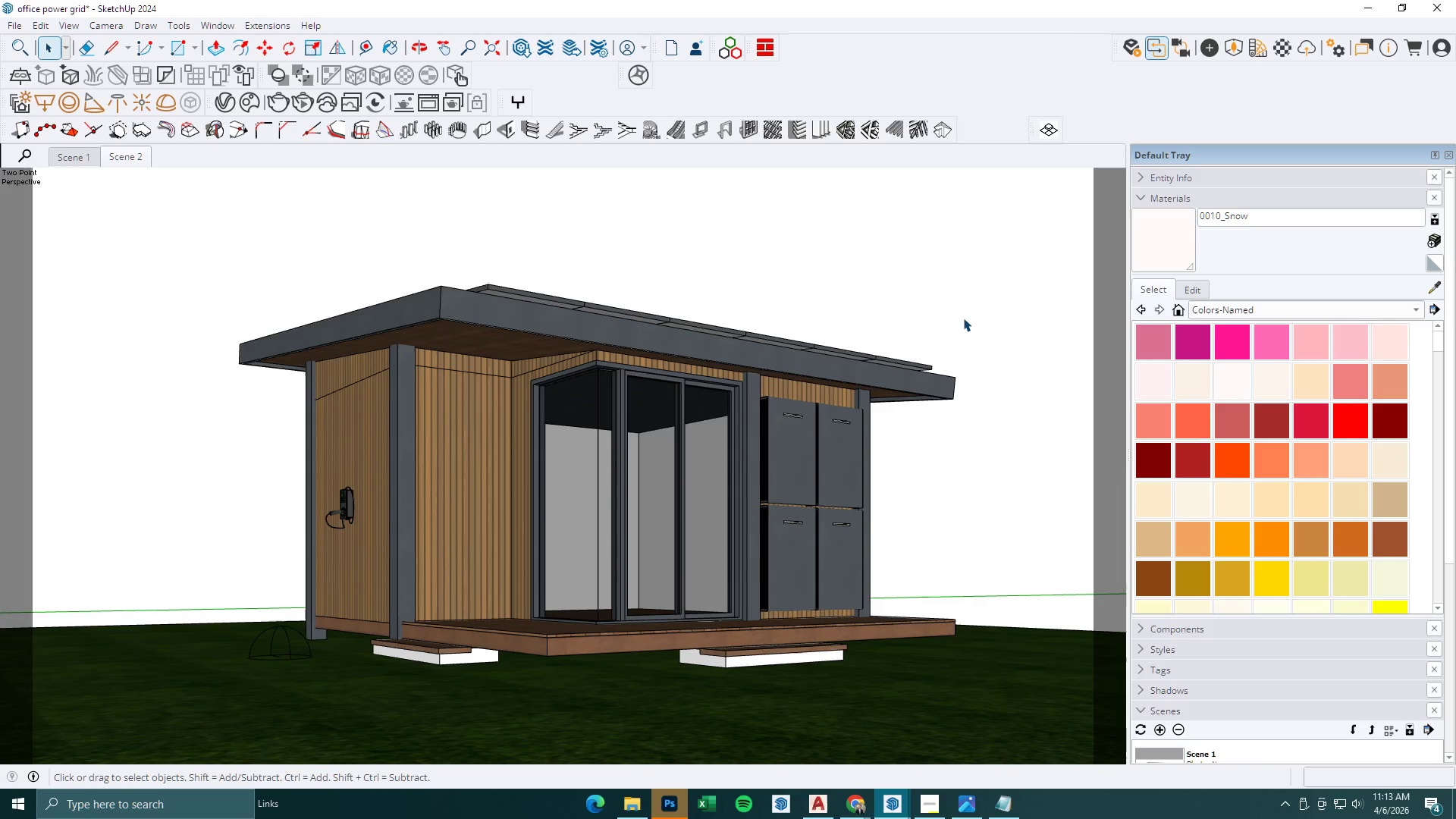 
scroll: coordinate [692, 428], scroll_direction: down, amount: 7.0
 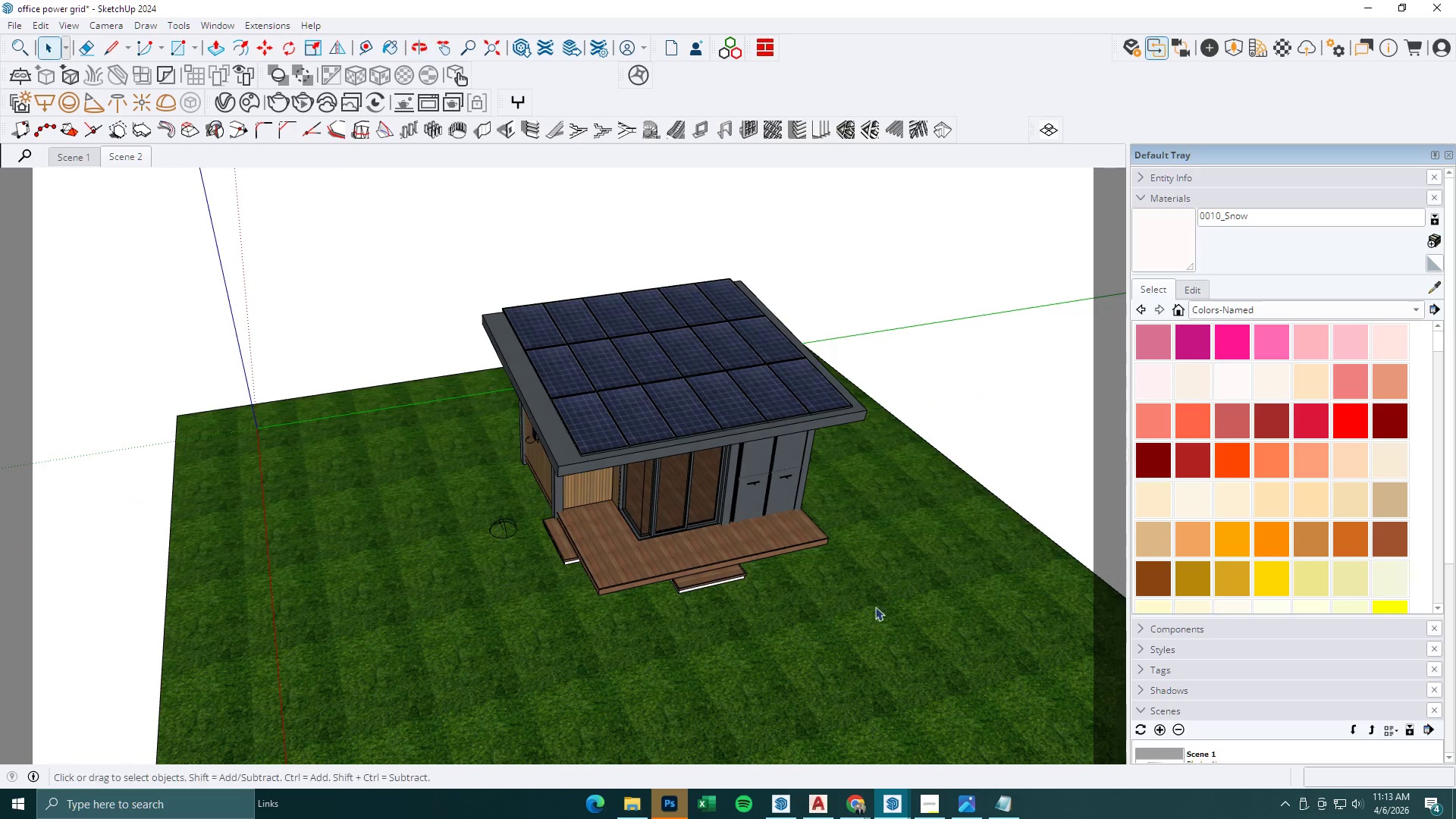 
key(T)
 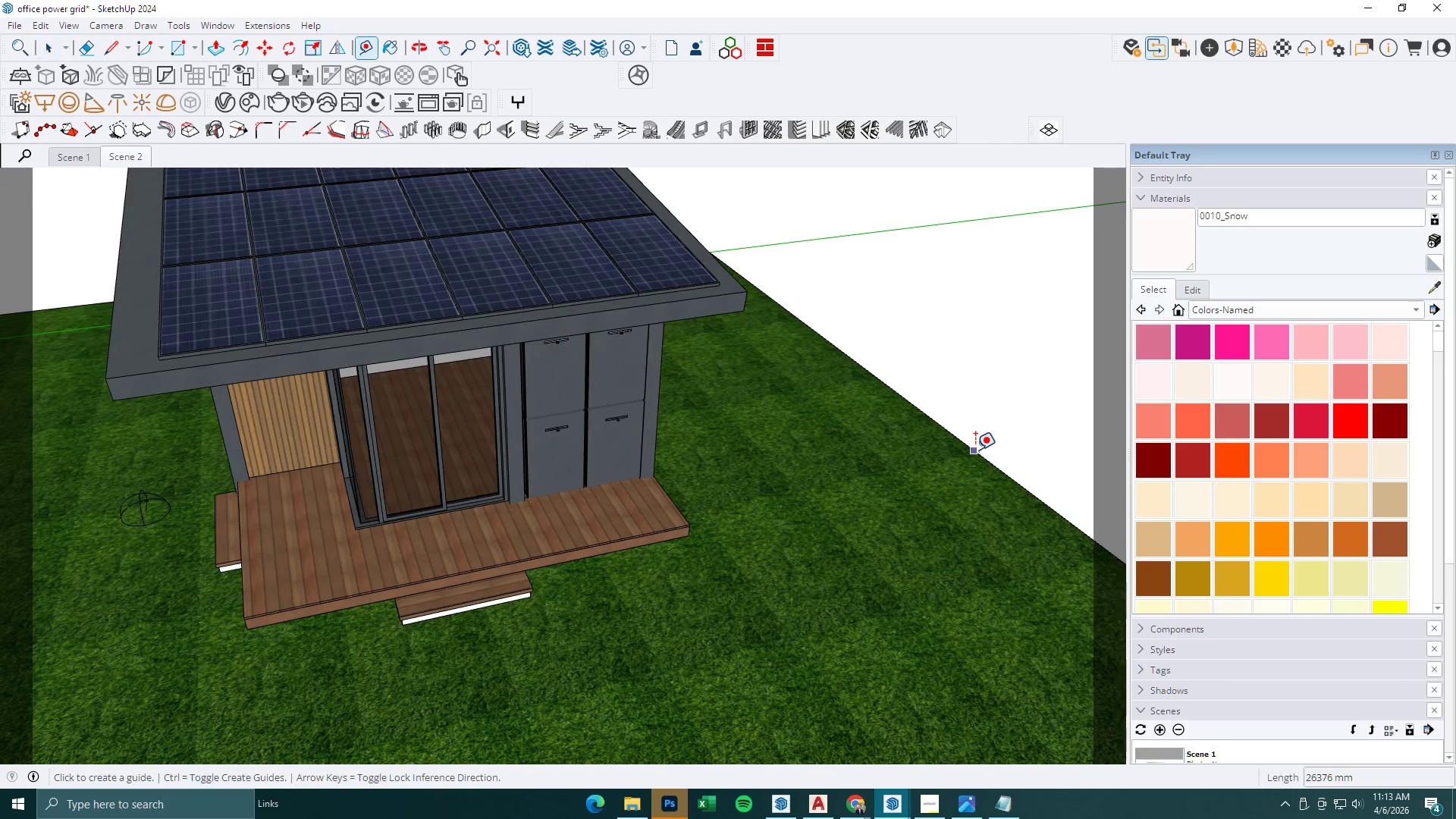 
left_click([975, 450])
 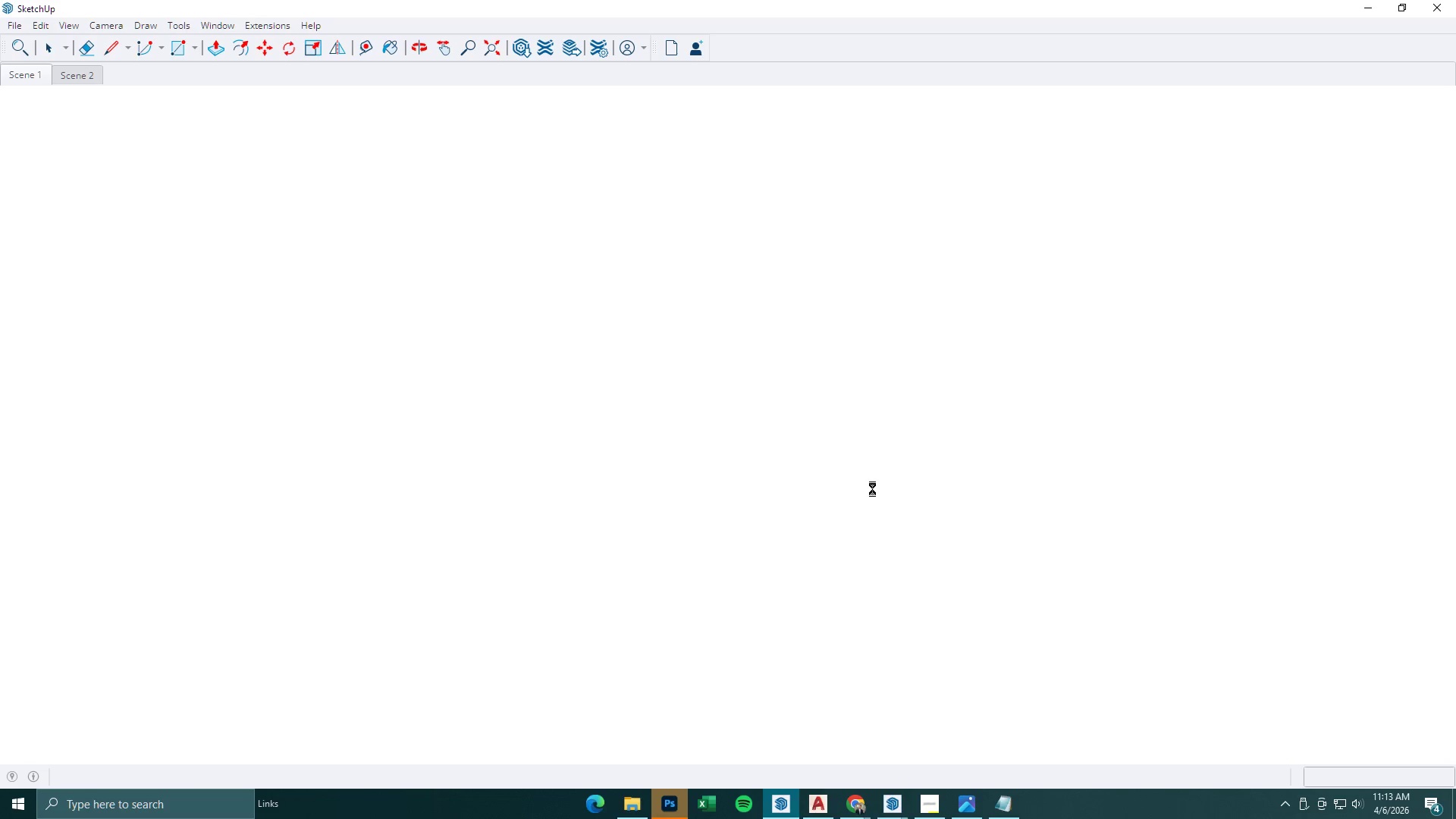 
scroll: coordinate [1023, 504], scroll_direction: up, amount: 6.0
 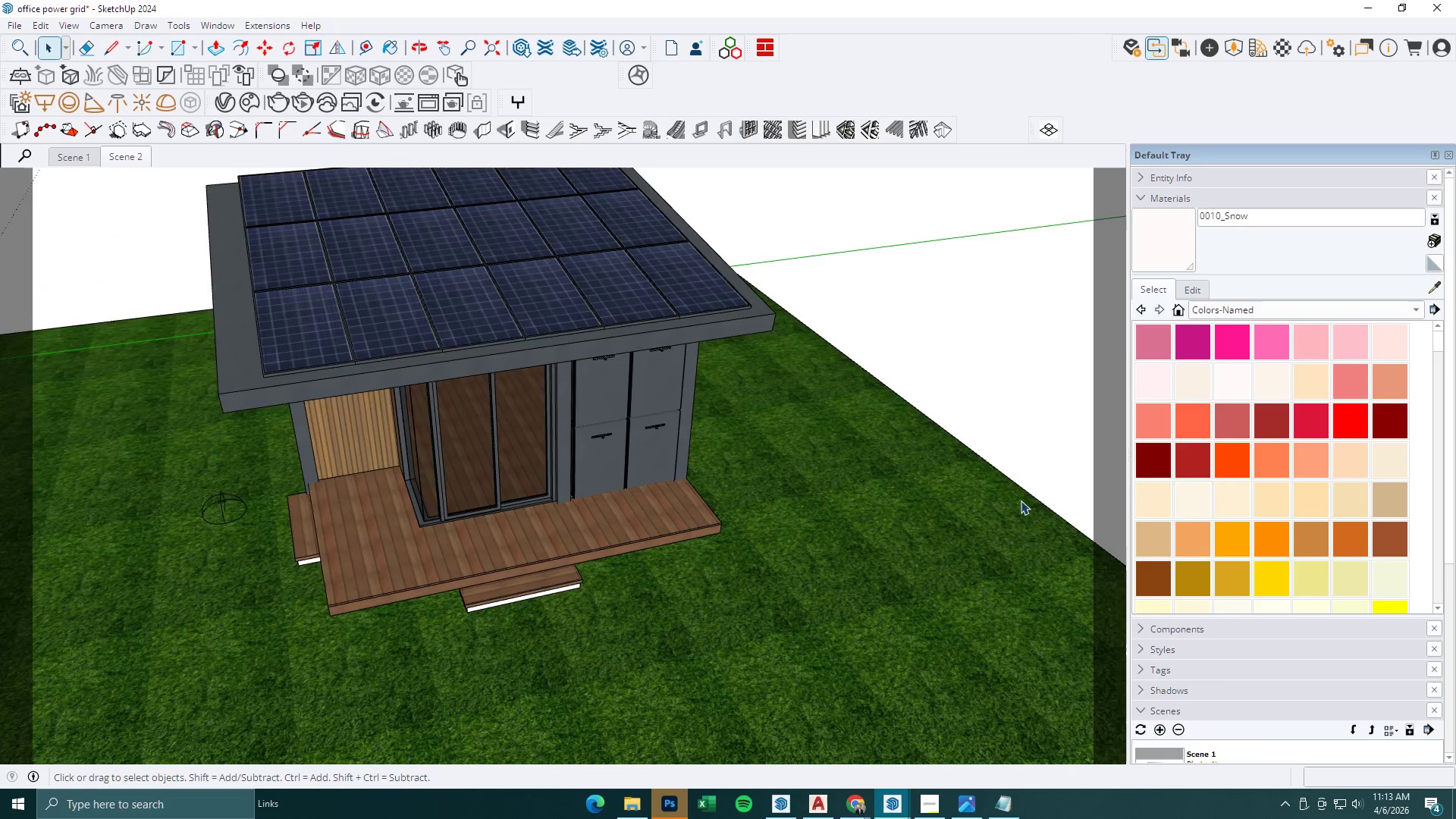 
key(Space)
 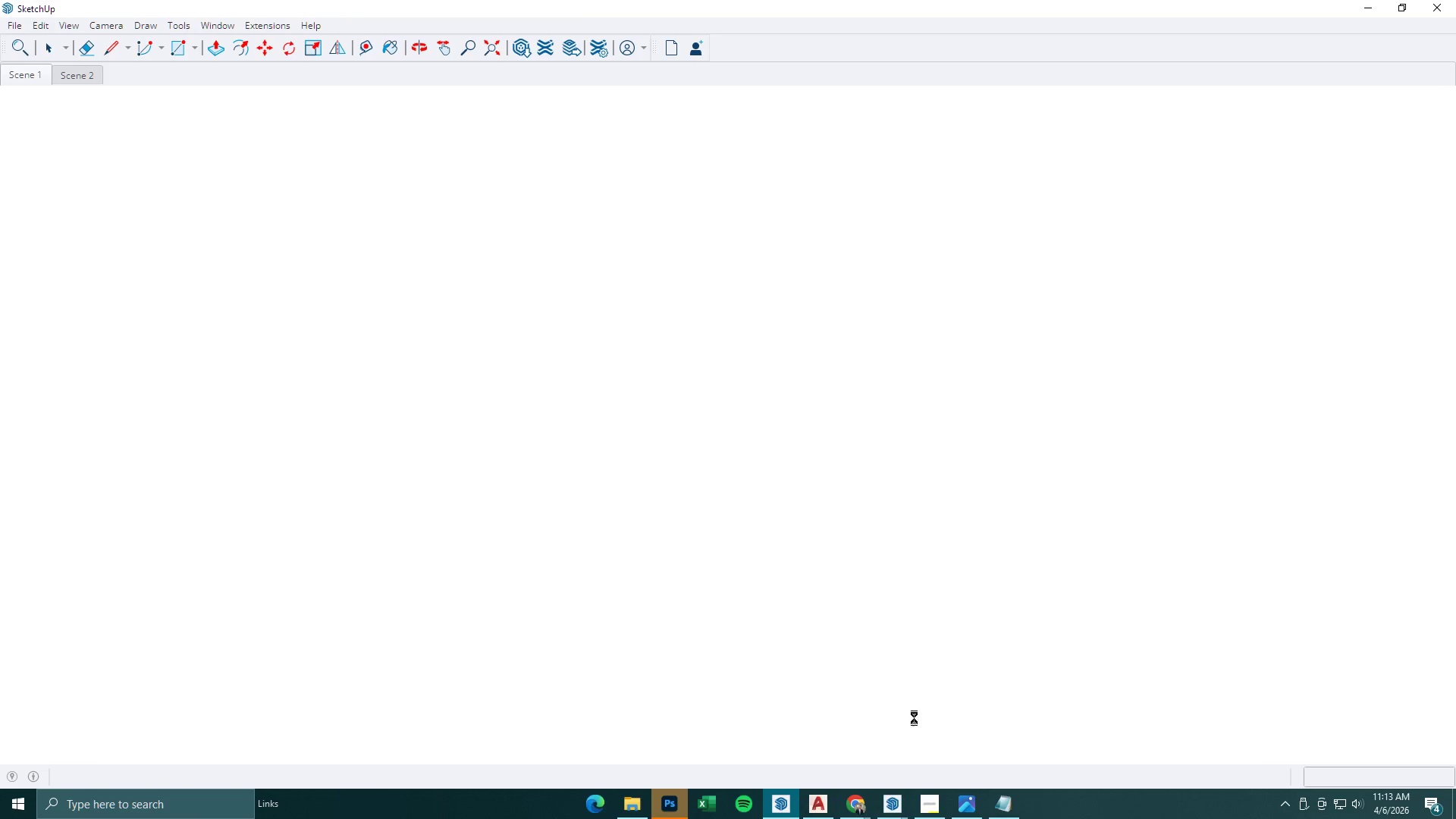 
key(Escape)
 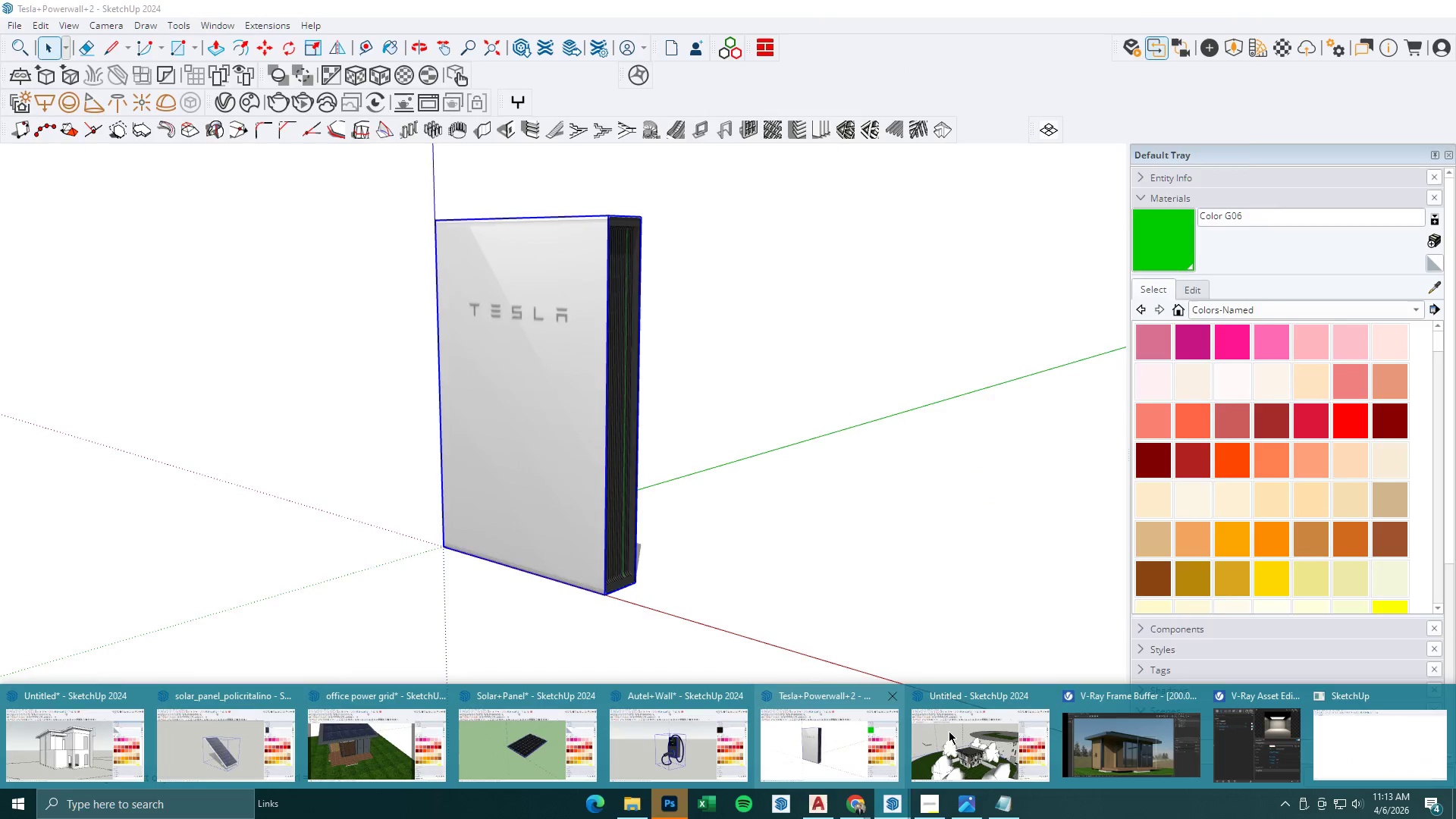 
left_click([889, 701])
 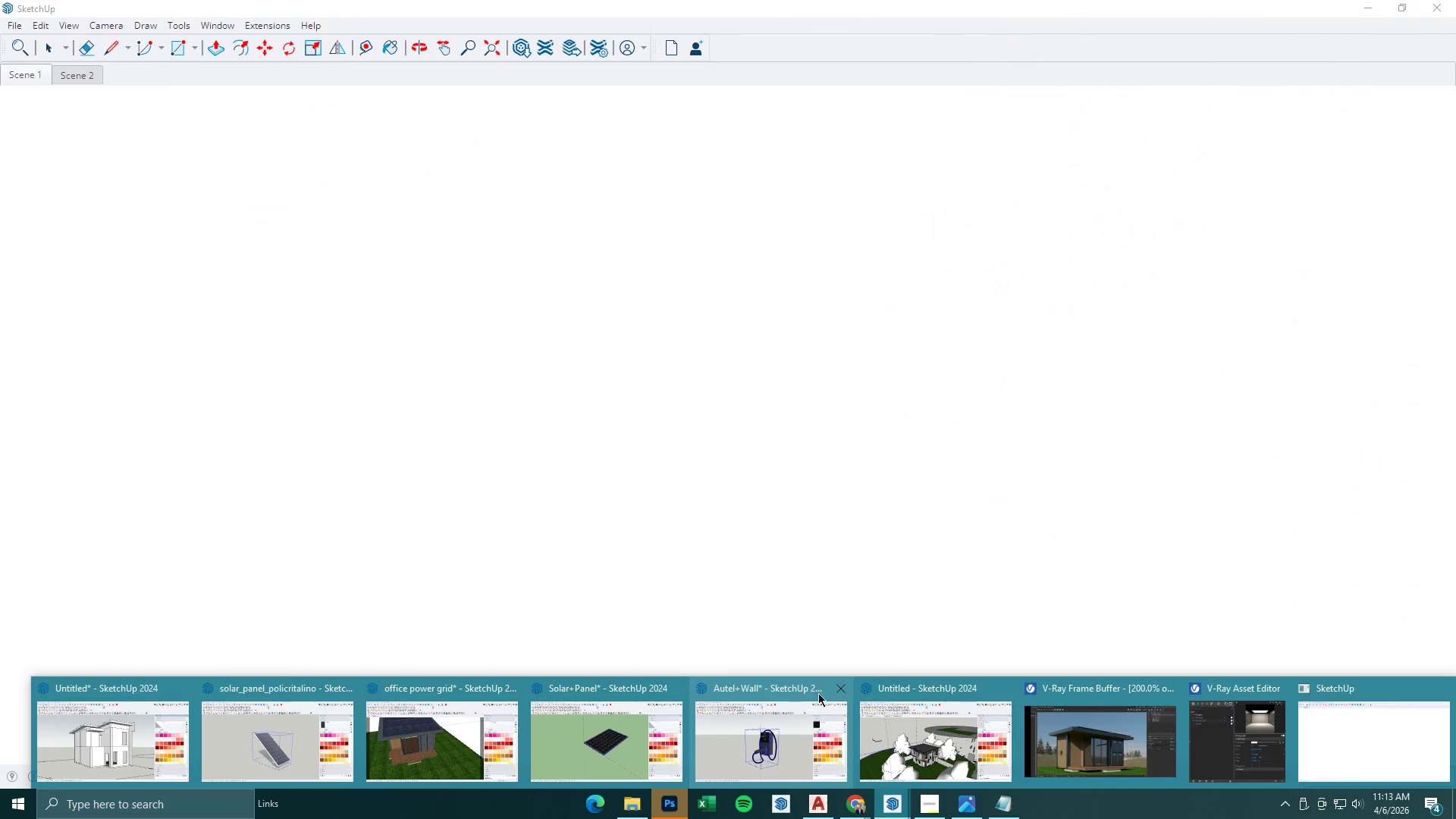 
left_click([836, 686])
 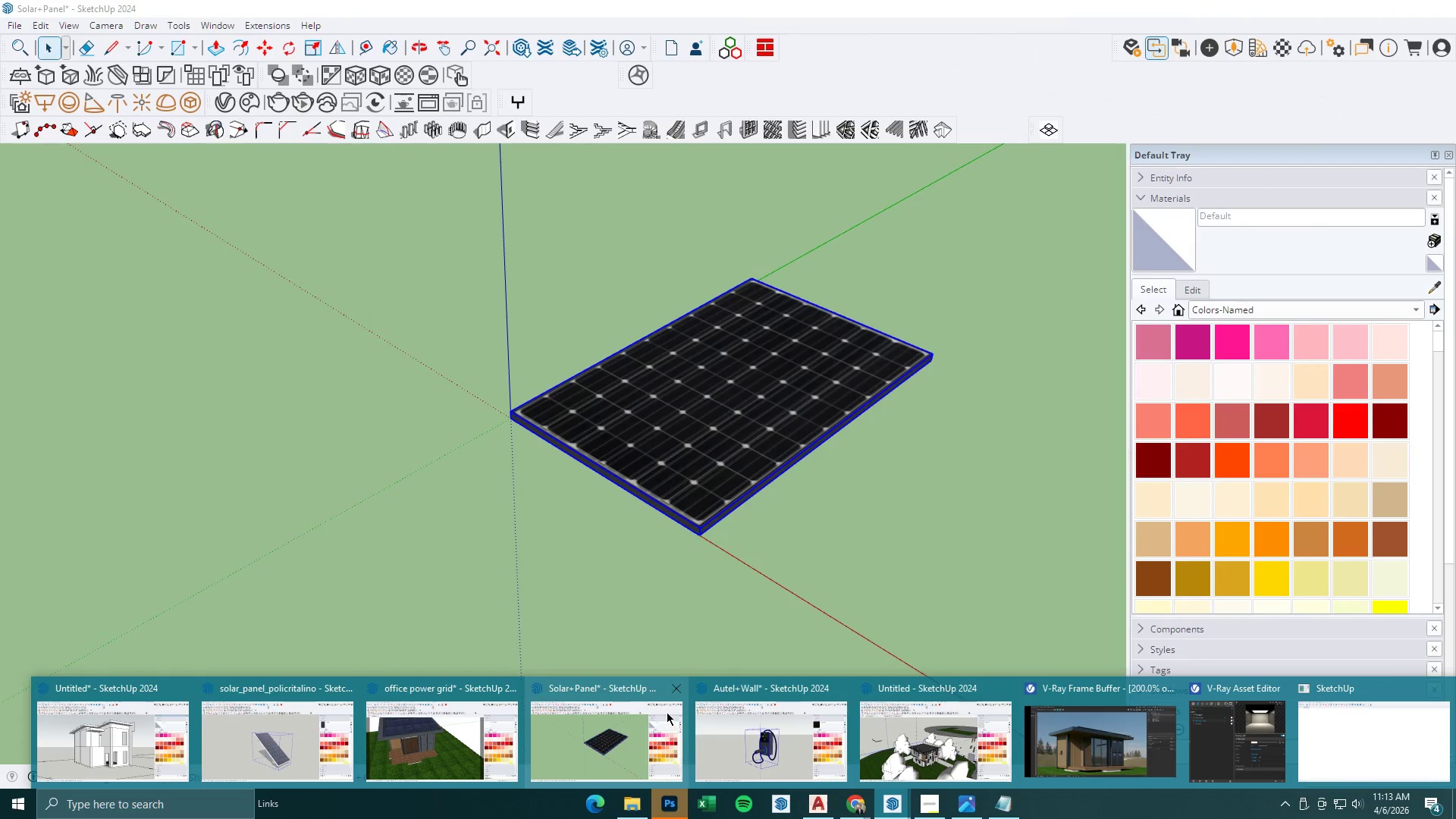 
left_click([676, 693])
 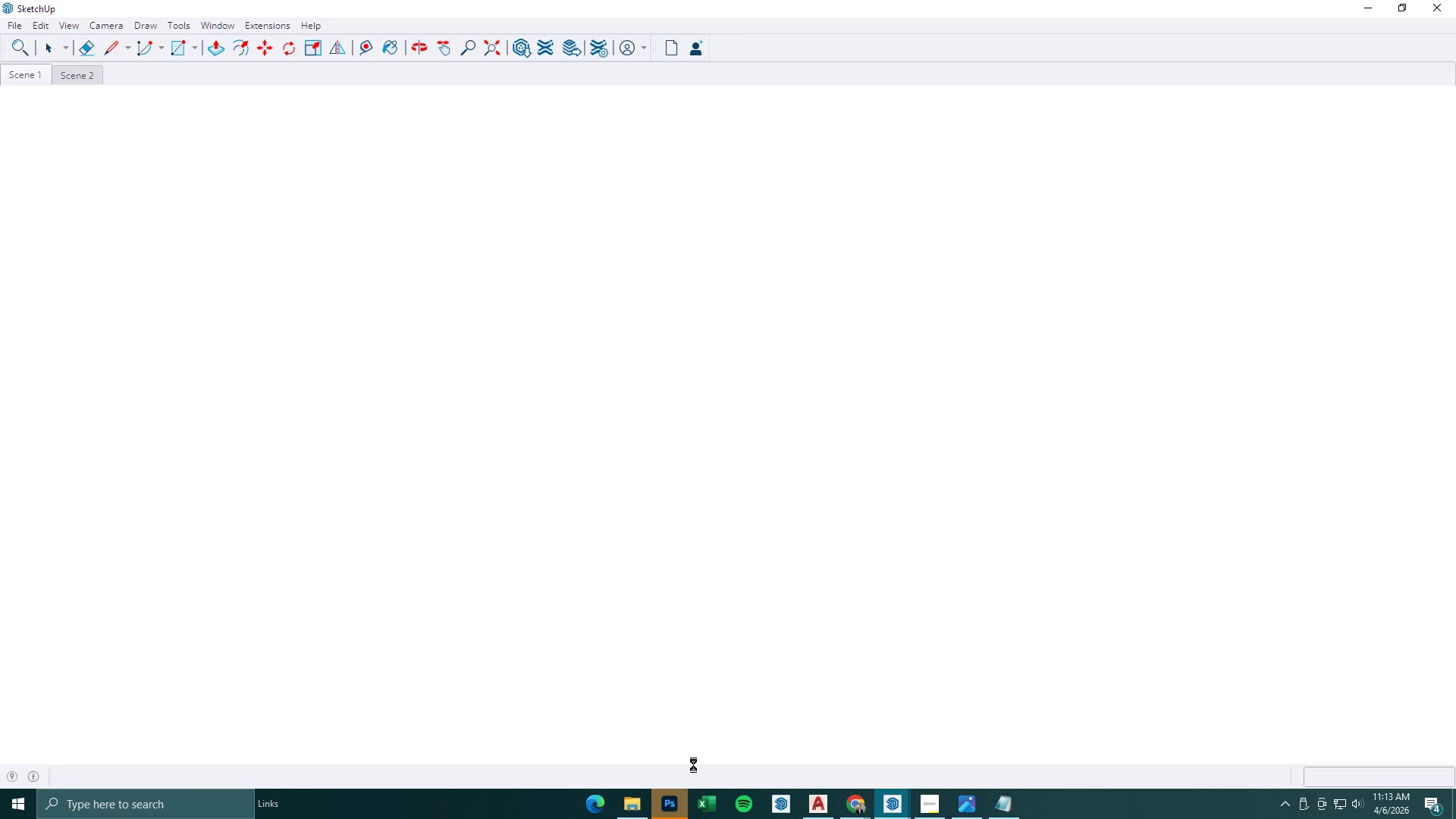 
left_click([675, 801])
 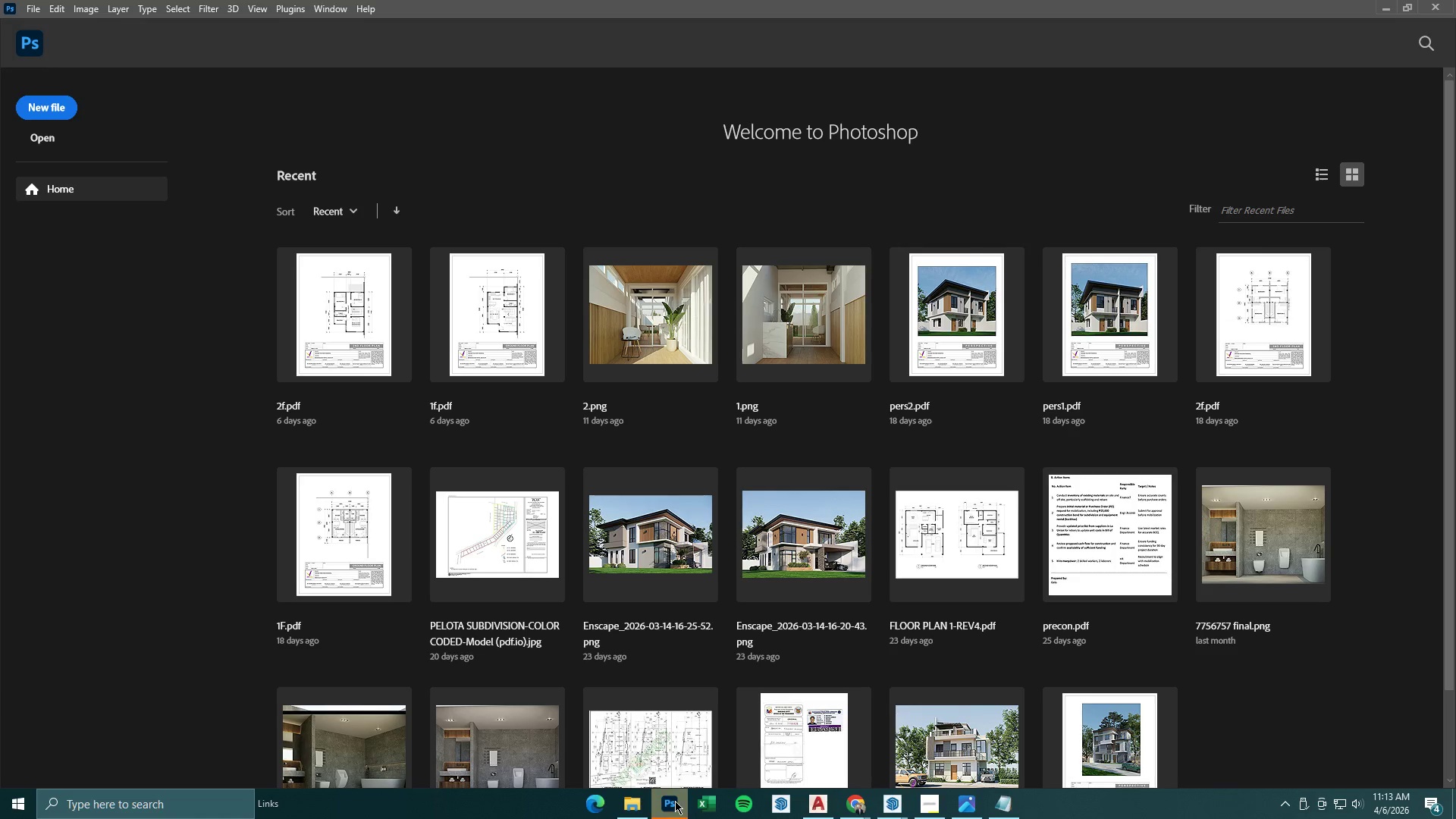 
left_click([672, 804])
 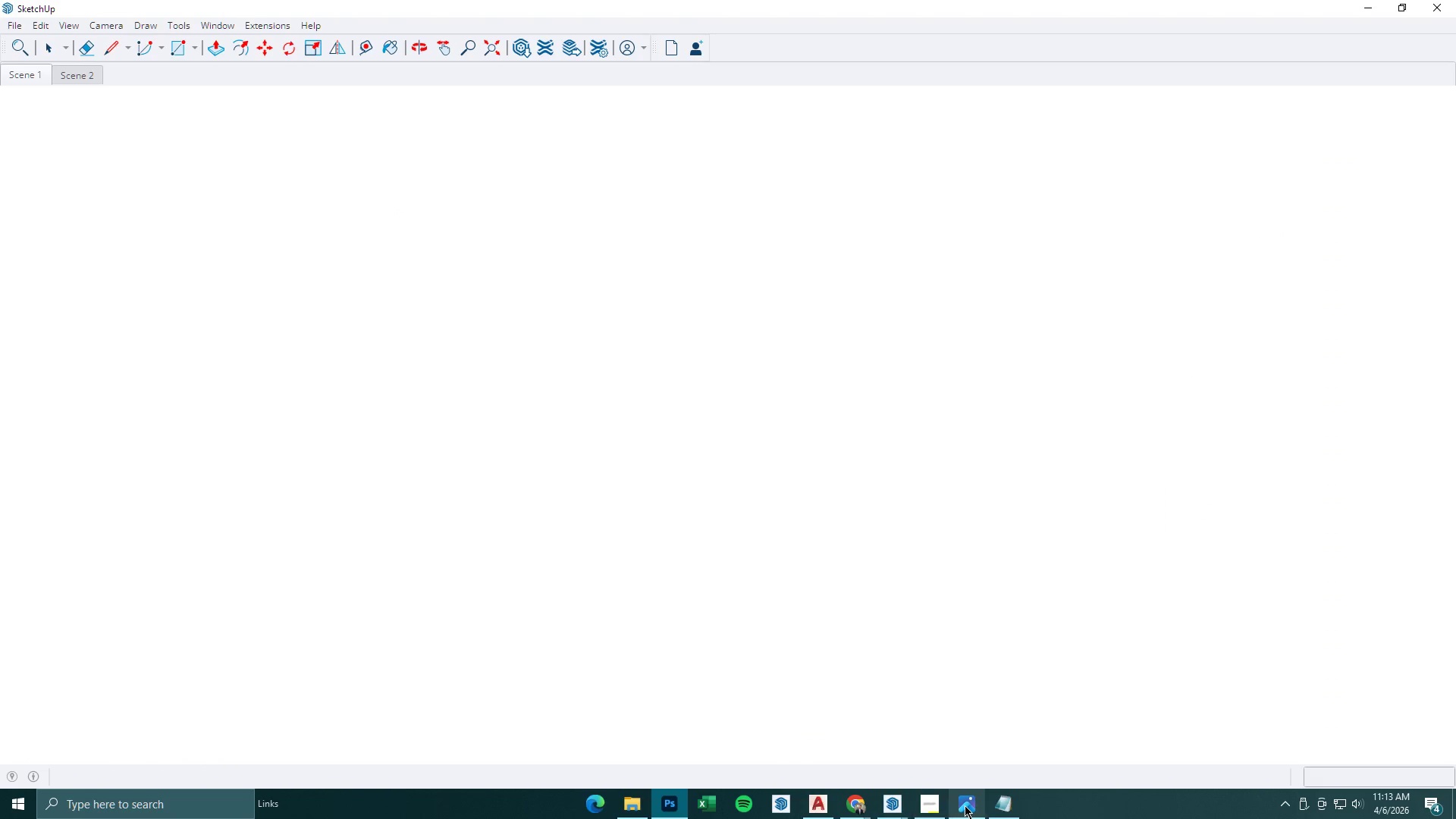 
left_click([937, 801])